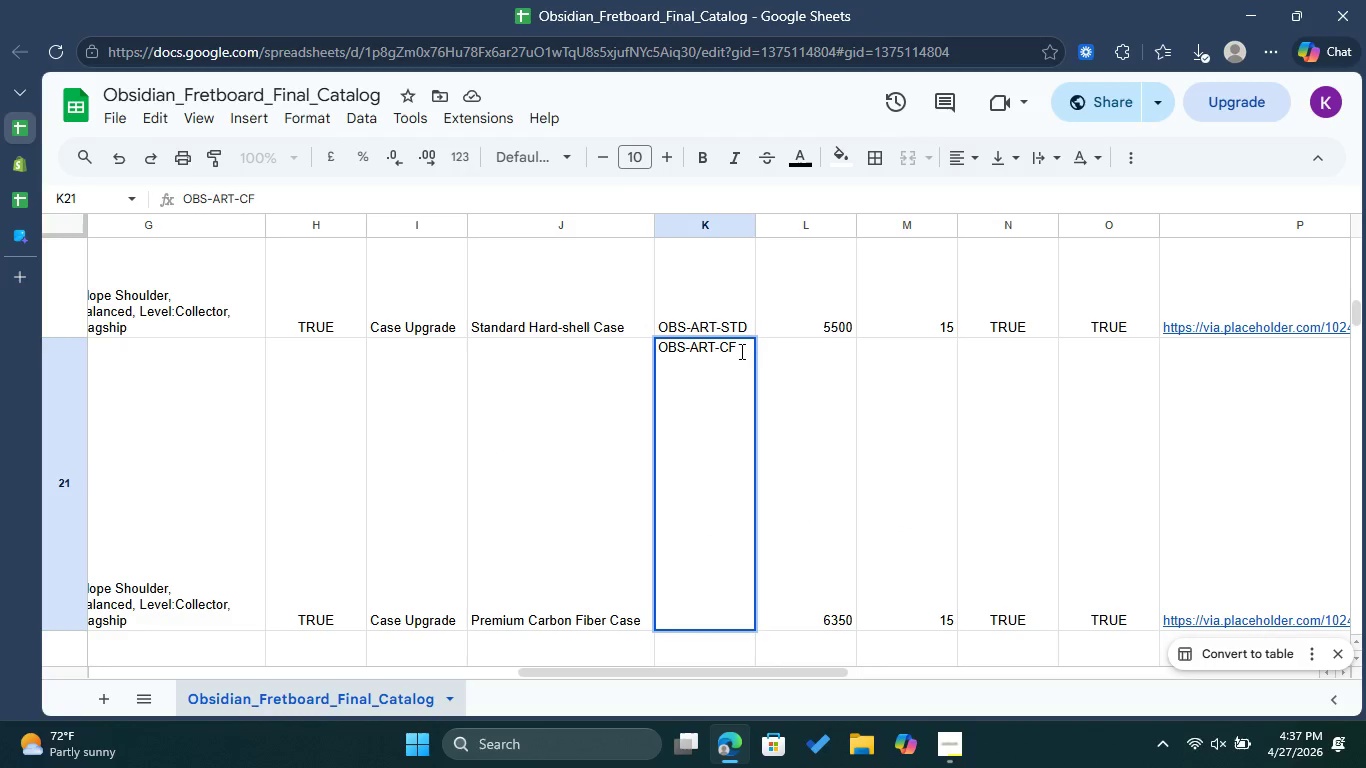 
left_click_drag(start_coordinate=[740, 351], to_coordinate=[654, 354])
 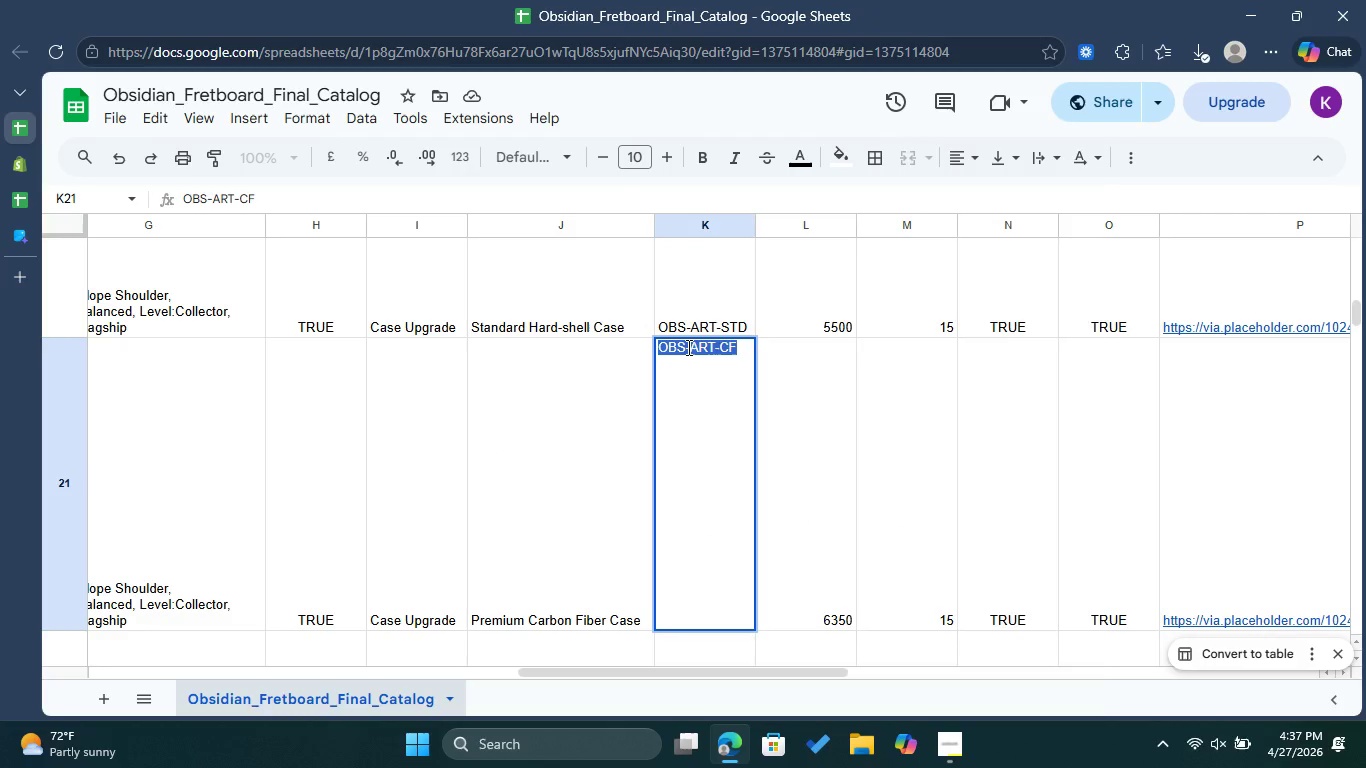 
right_click([687, 347])
 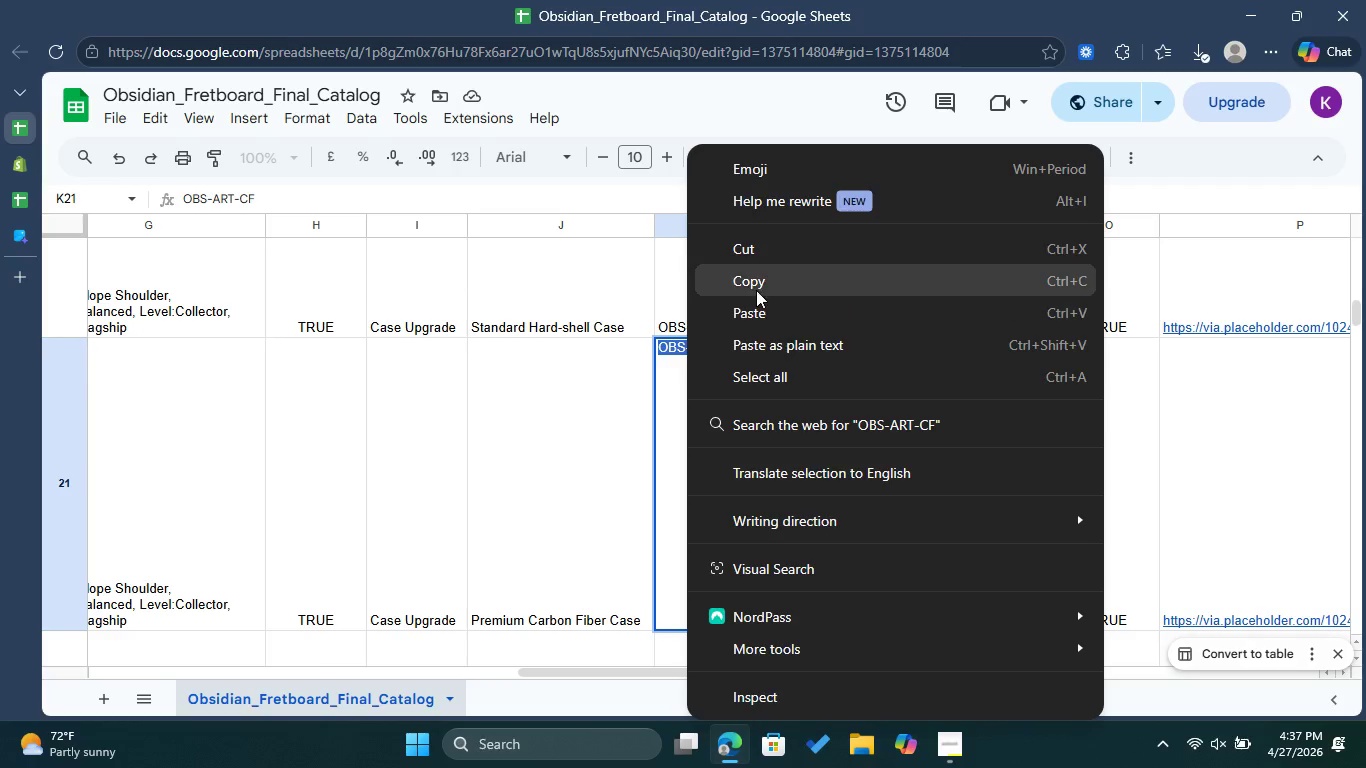 
left_click([756, 290])
 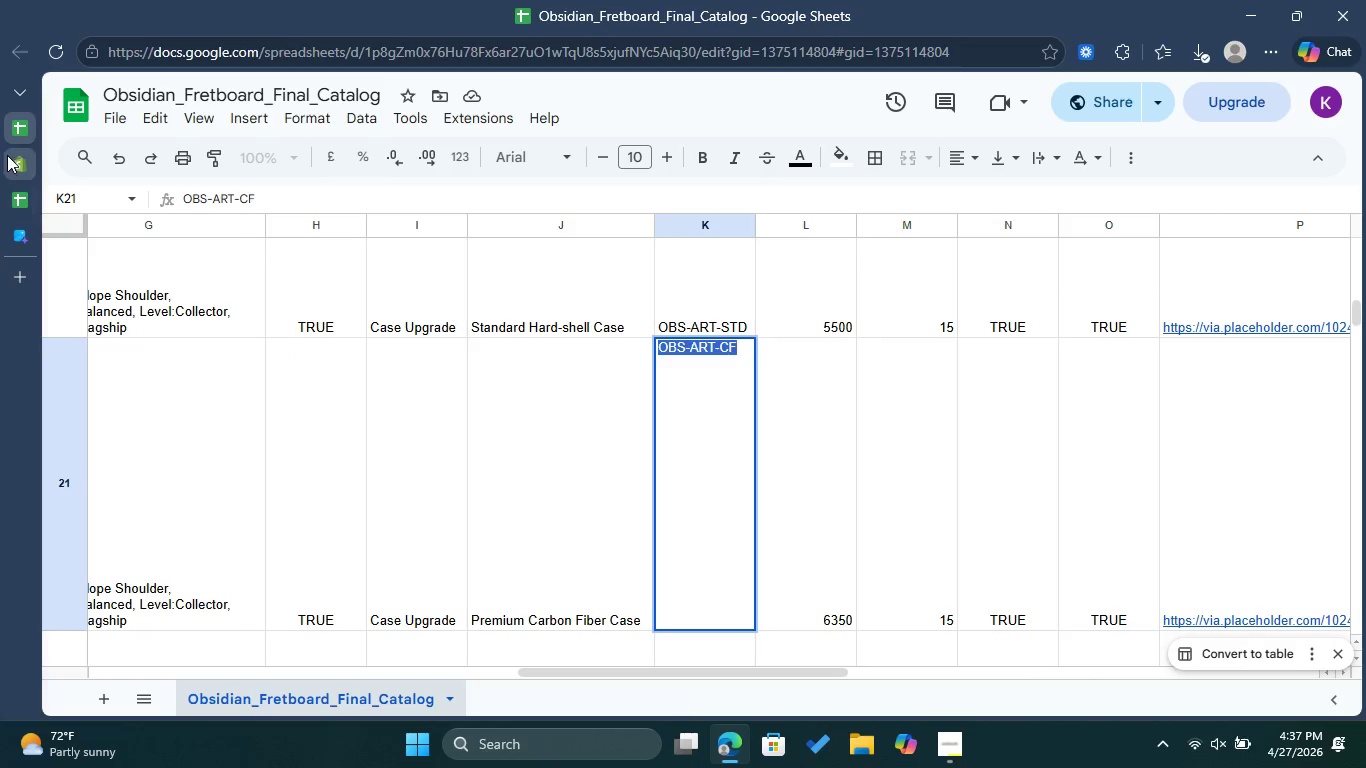 
left_click([10, 155])
 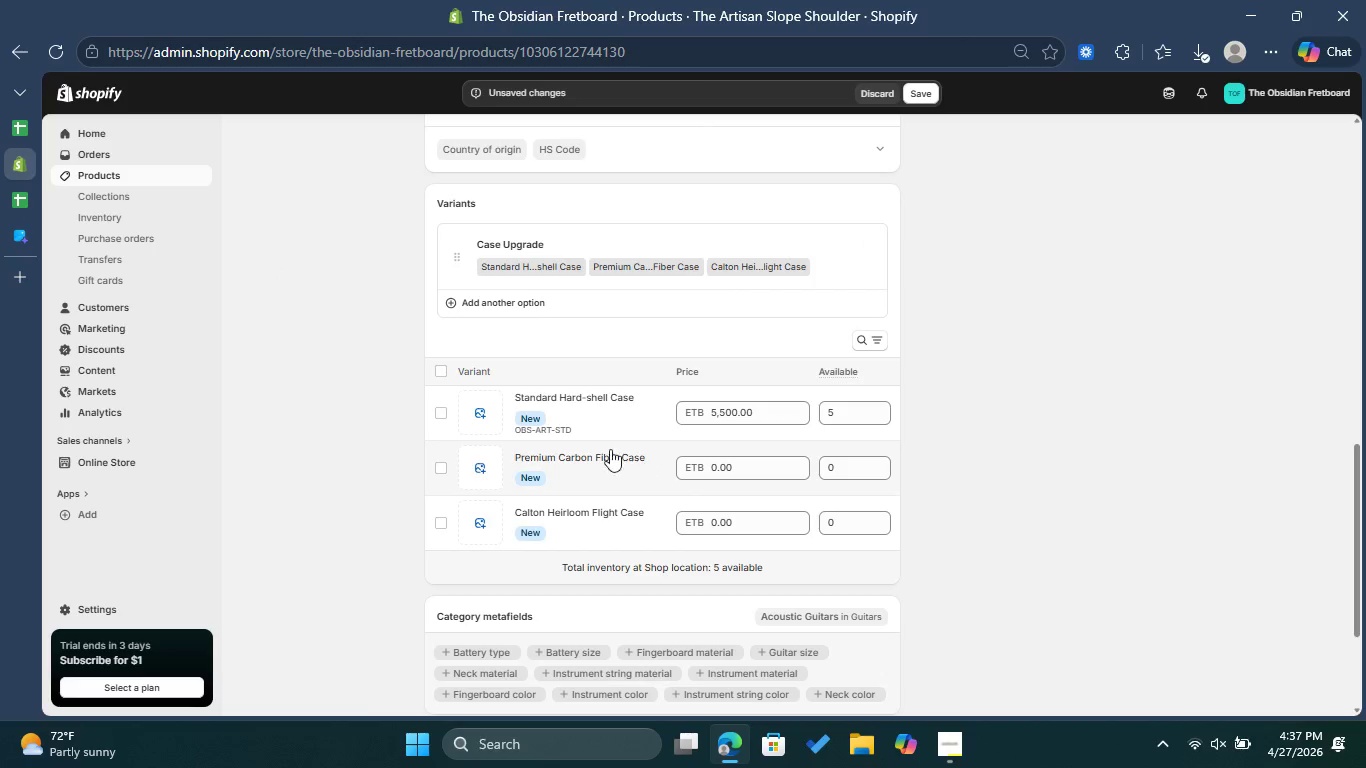 
left_click([604, 448])
 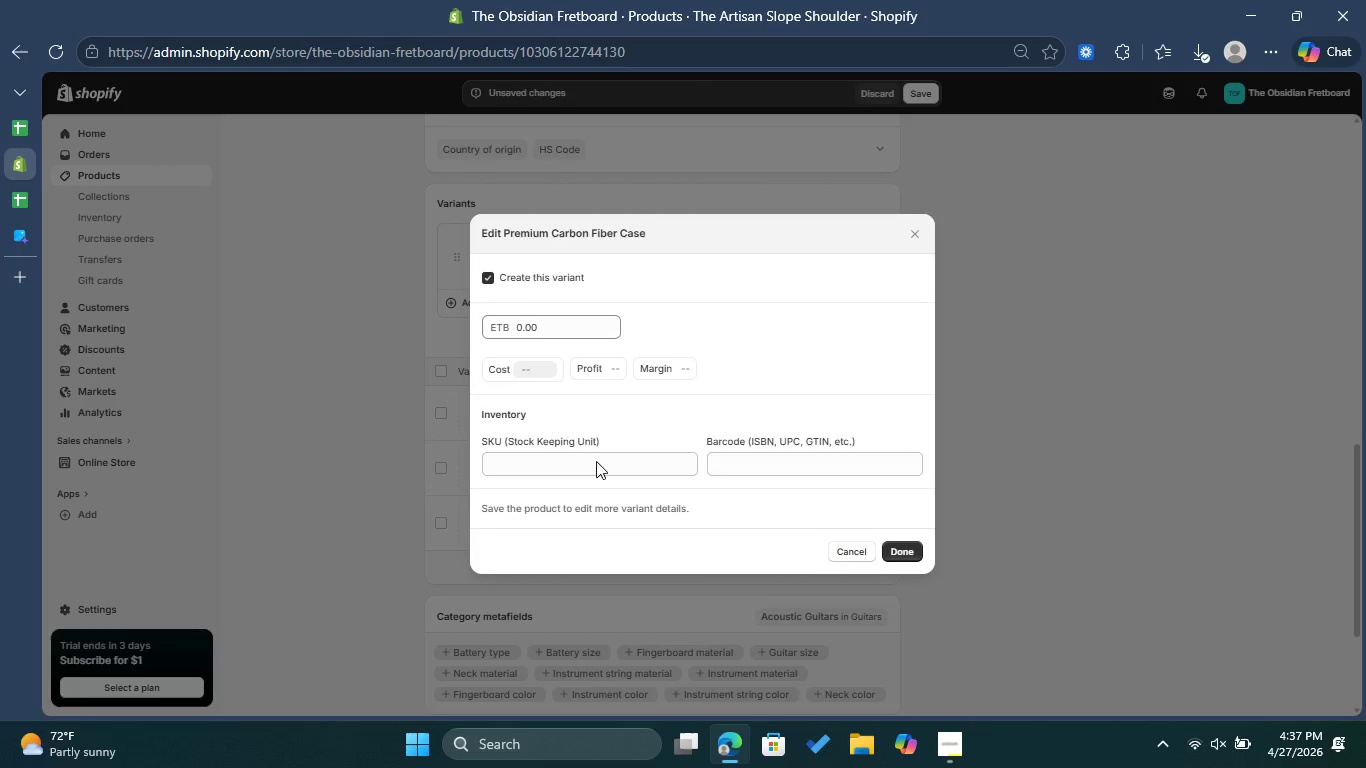 
left_click([596, 458])
 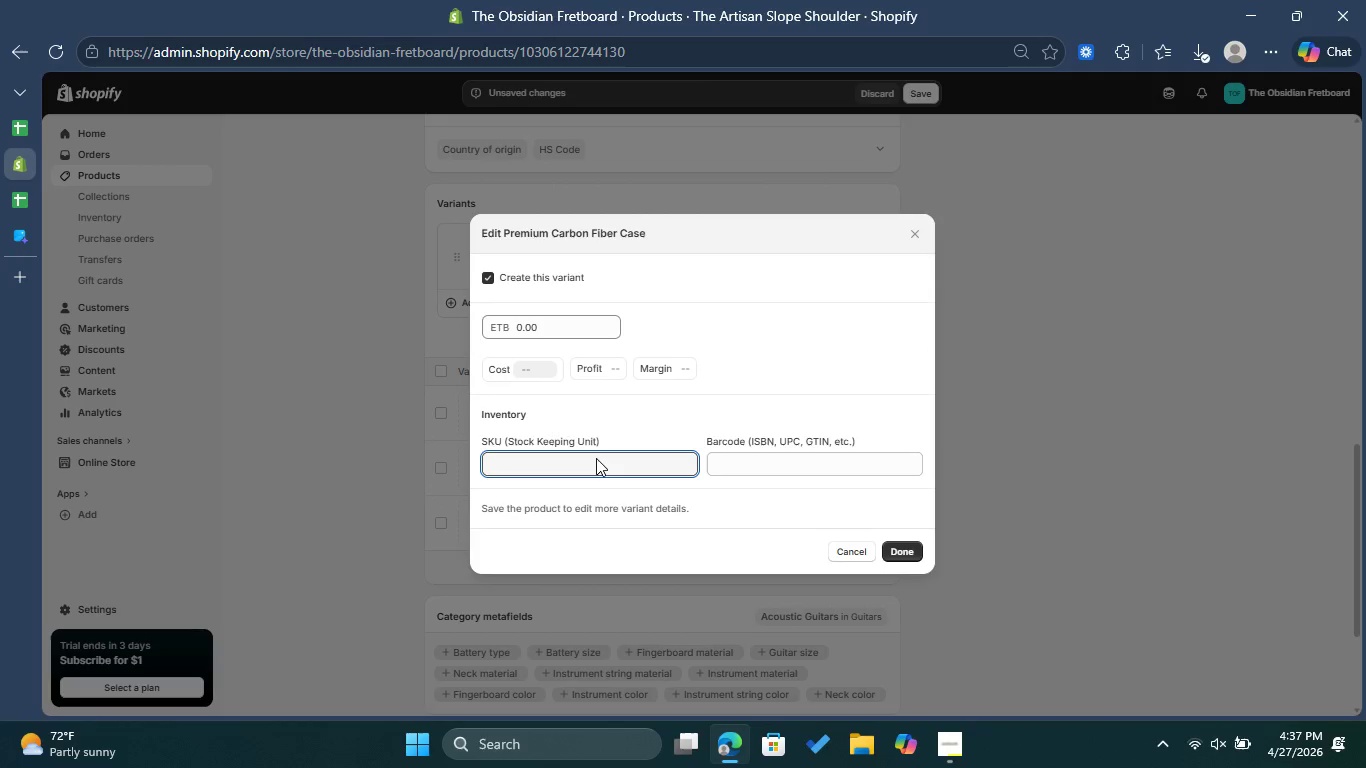 
key(Control+ControlLeft)
 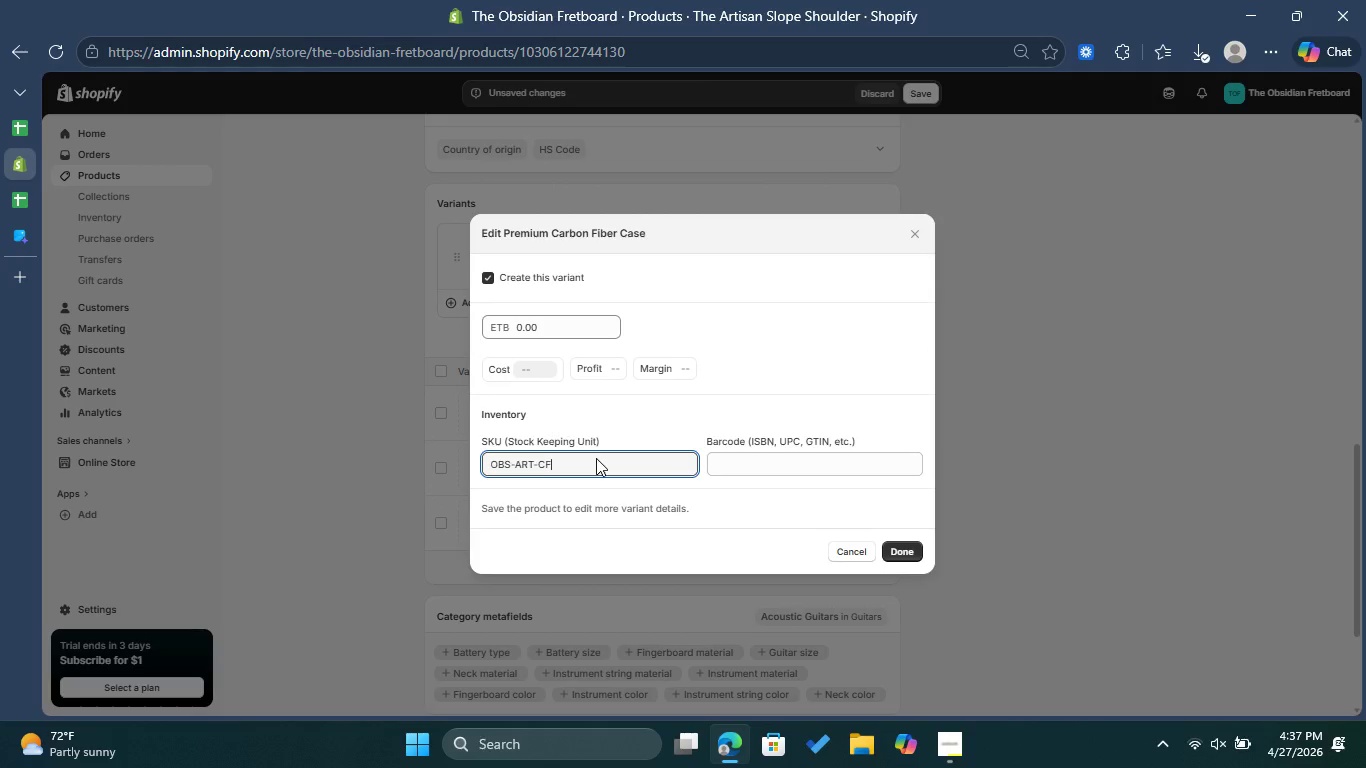 
key(Control+V)
 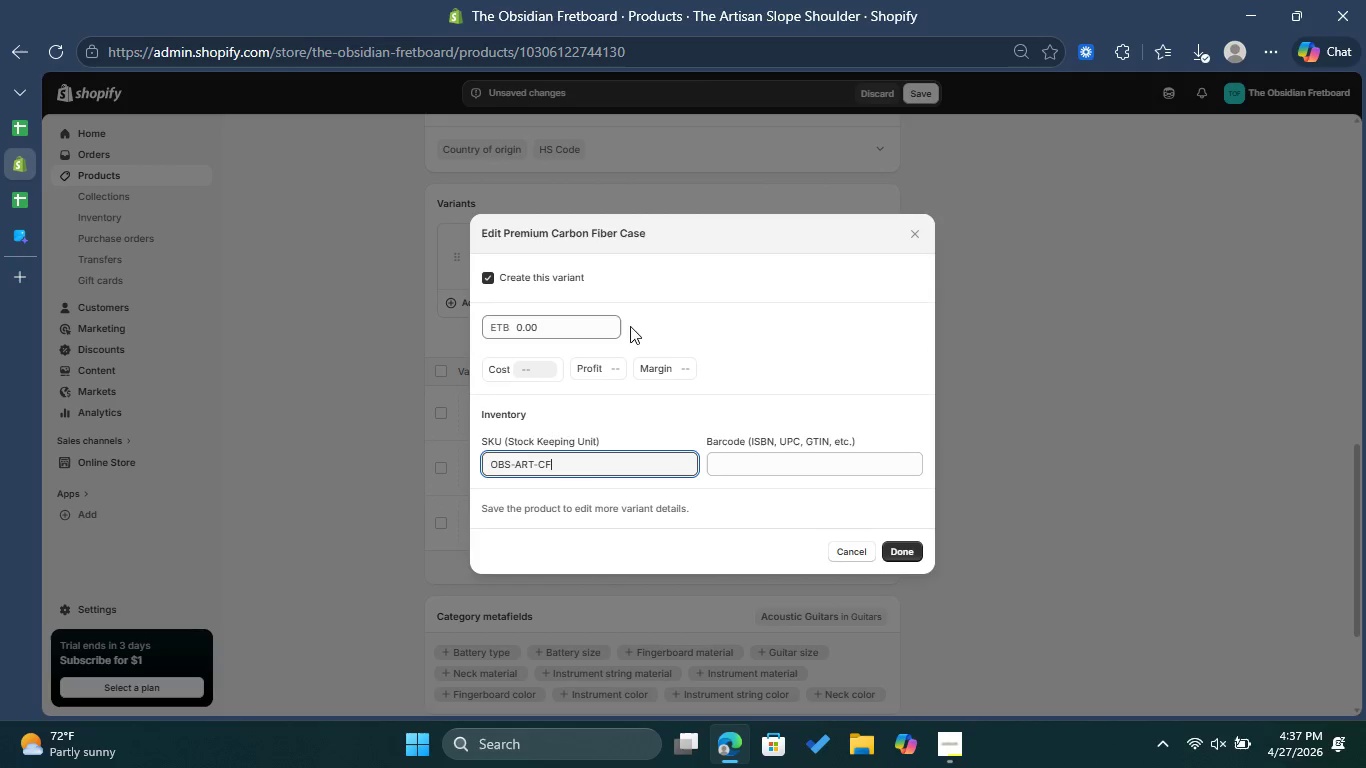 
left_click_drag(start_coordinate=[568, 325], to_coordinate=[514, 326])
 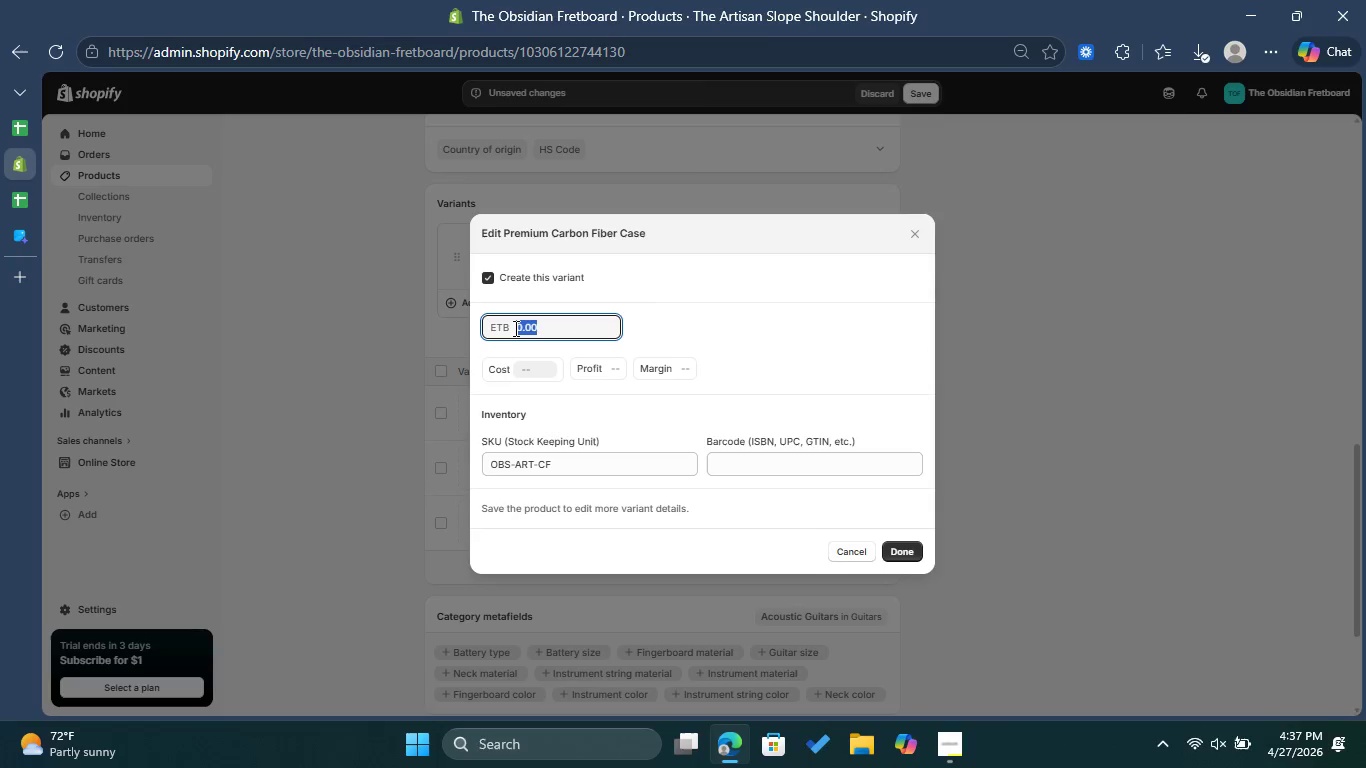 
type(6350)
 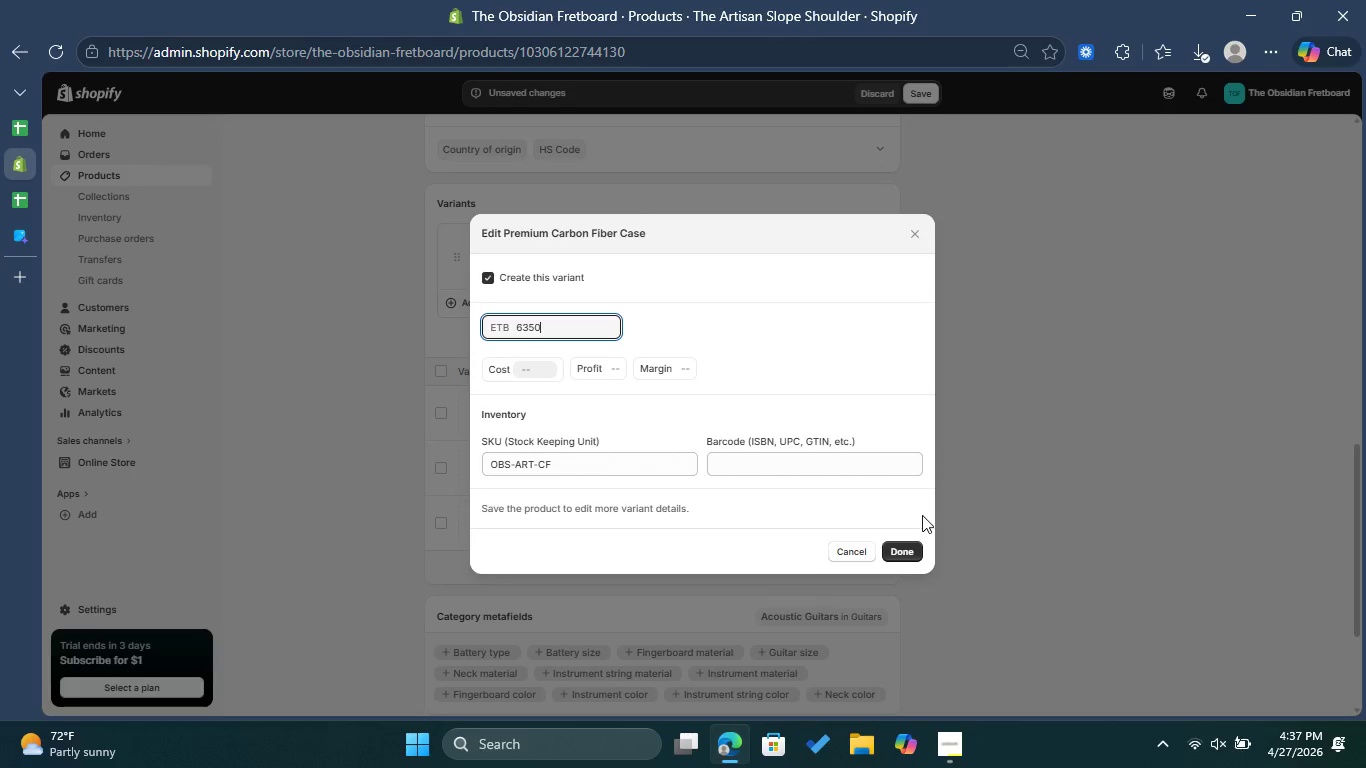 
left_click([909, 545])
 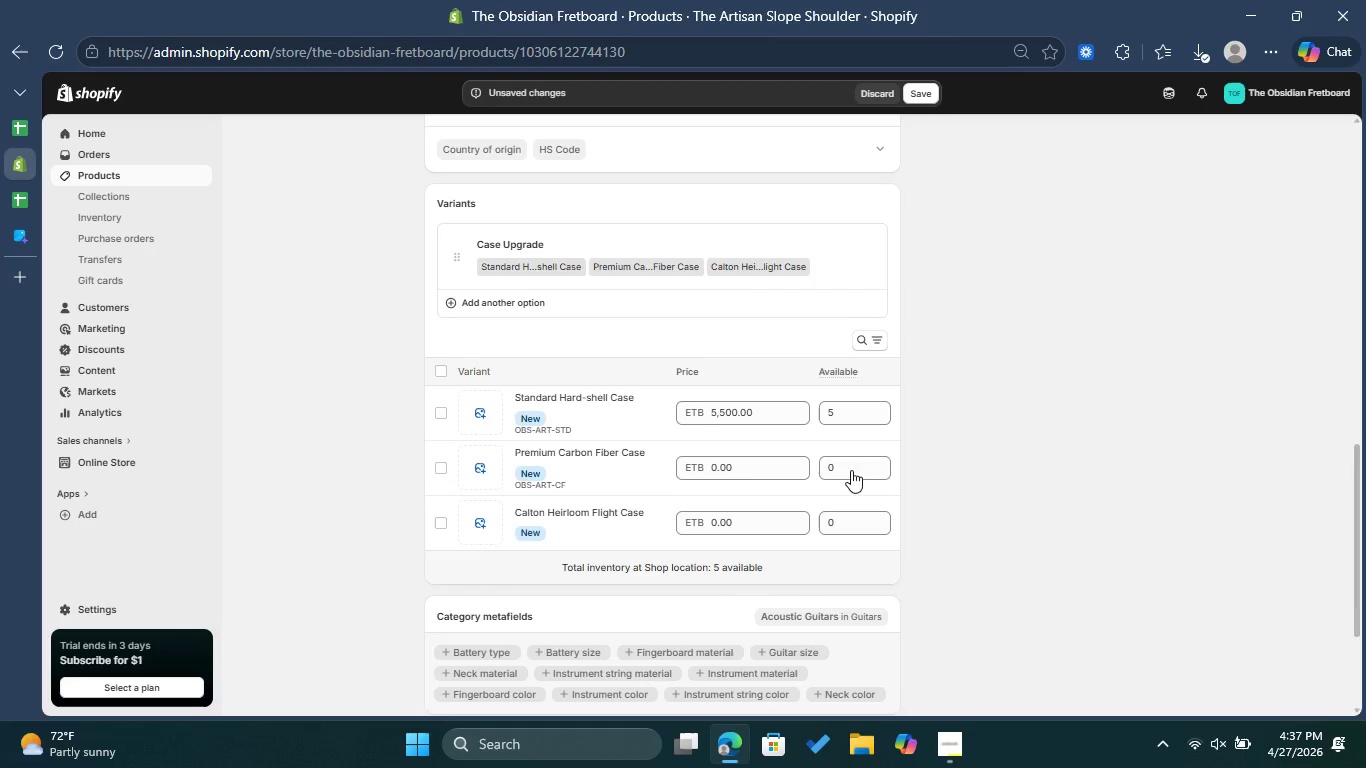 
left_click_drag(start_coordinate=[851, 468], to_coordinate=[838, 467])
 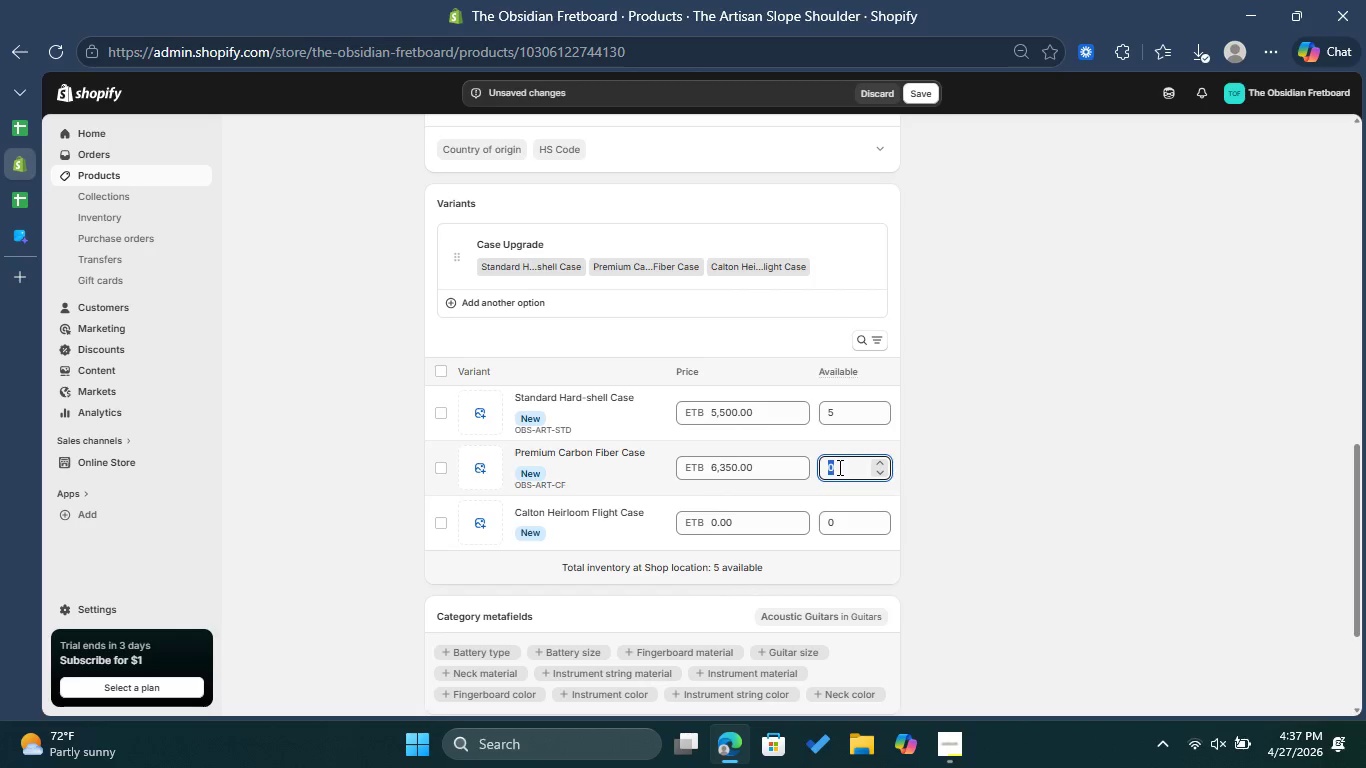 
key(5)
 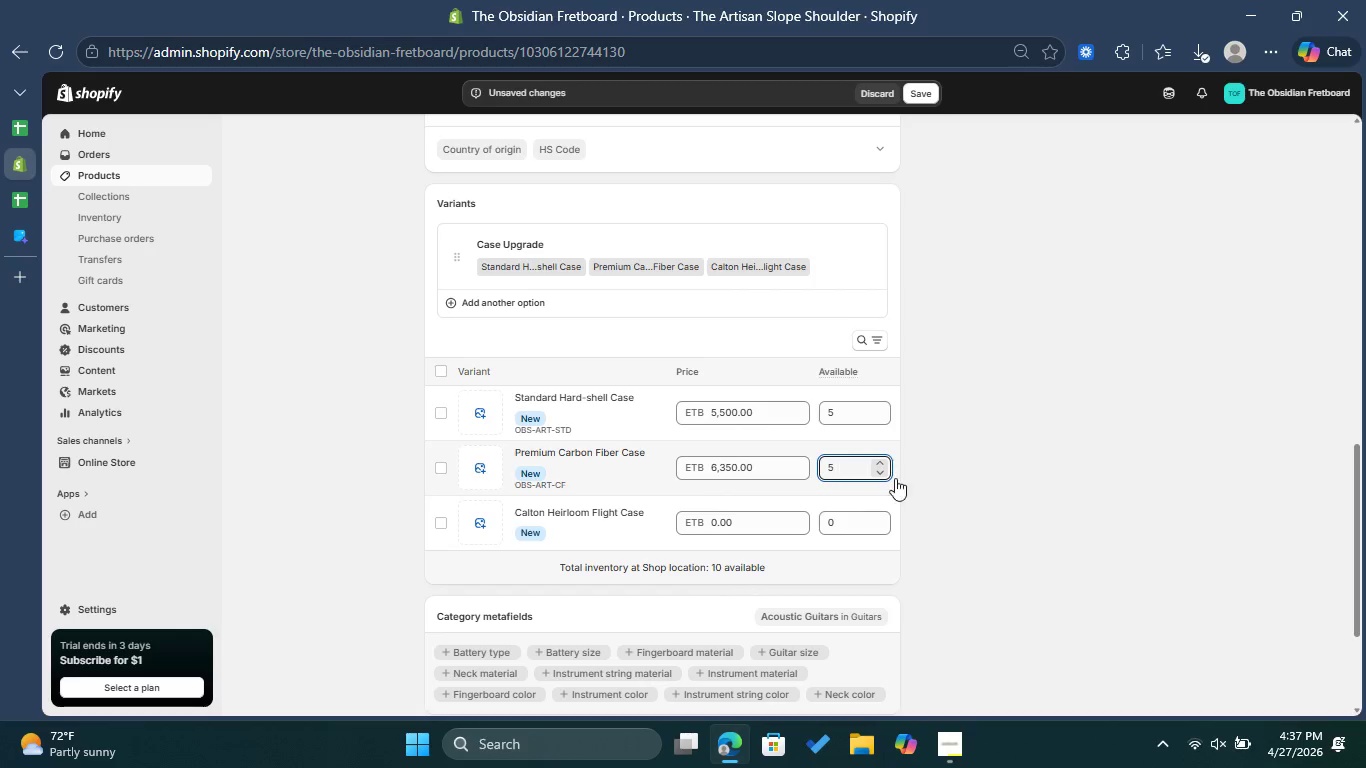 
left_click([965, 492])
 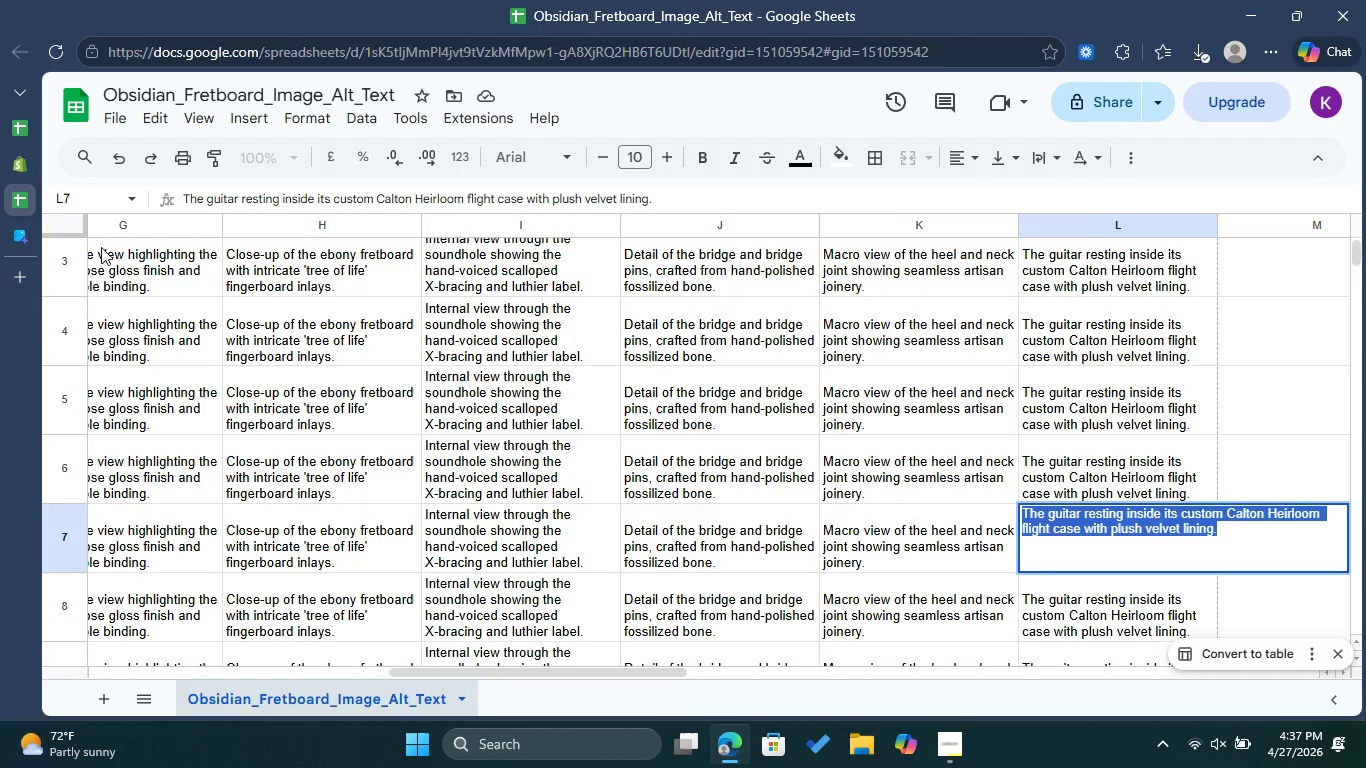 
left_click([14, 129])
 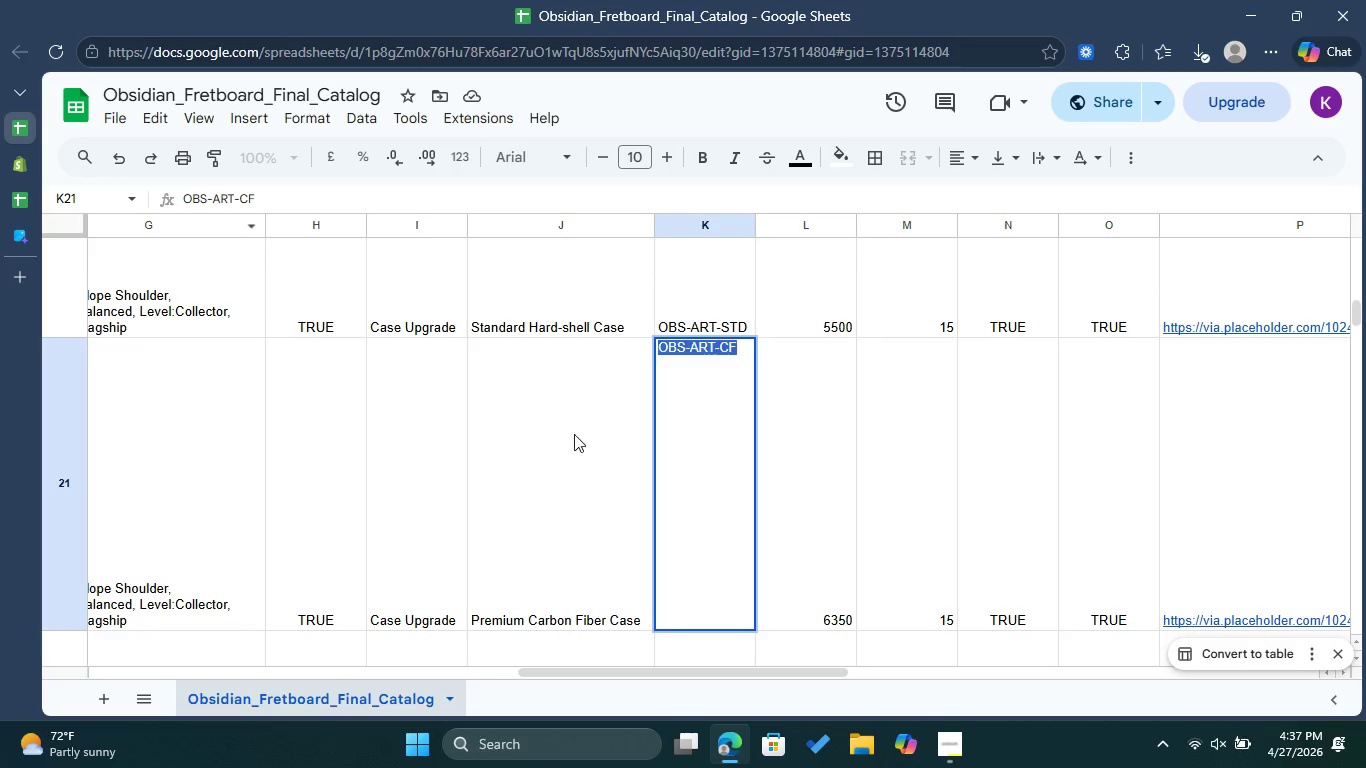 
left_click([580, 438])
 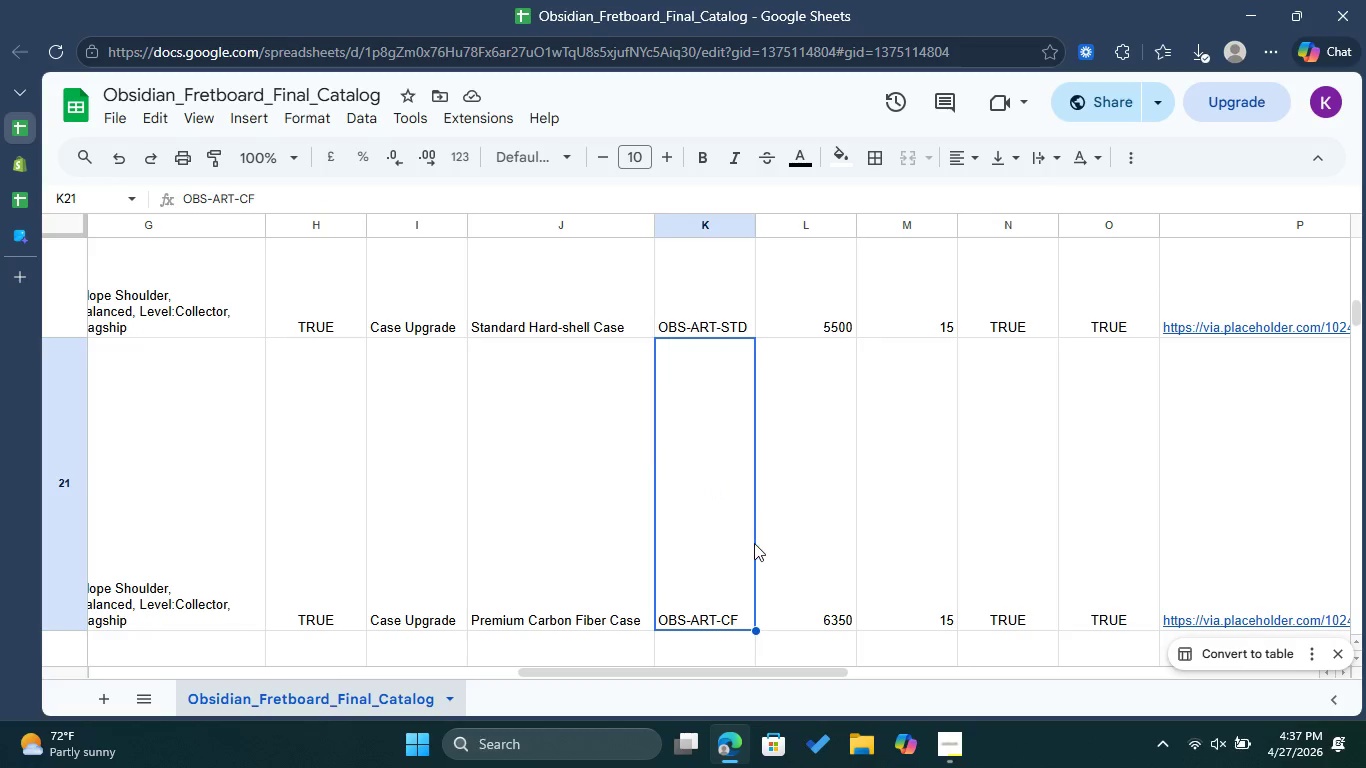 
scroll: coordinate [754, 553], scroll_direction: down, amount: 3.0
 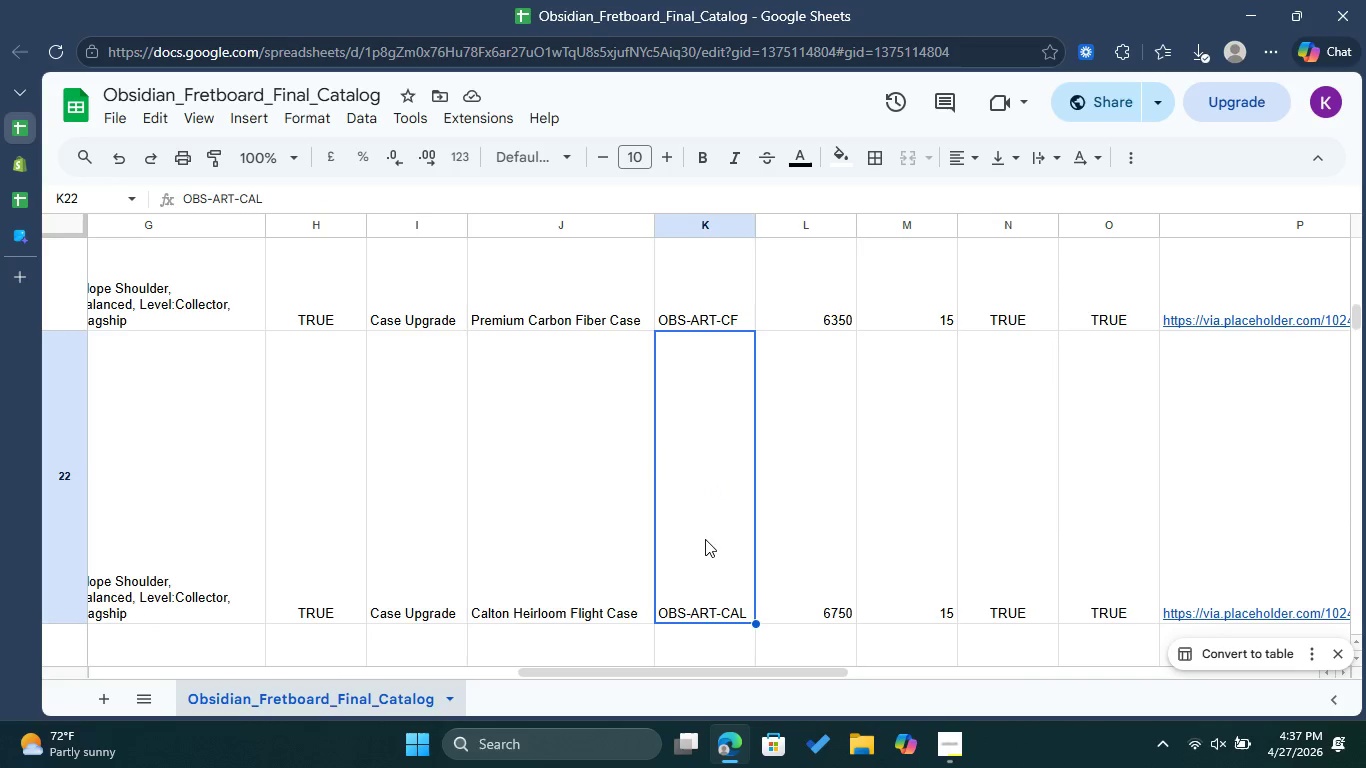 
double_click([705, 539])
 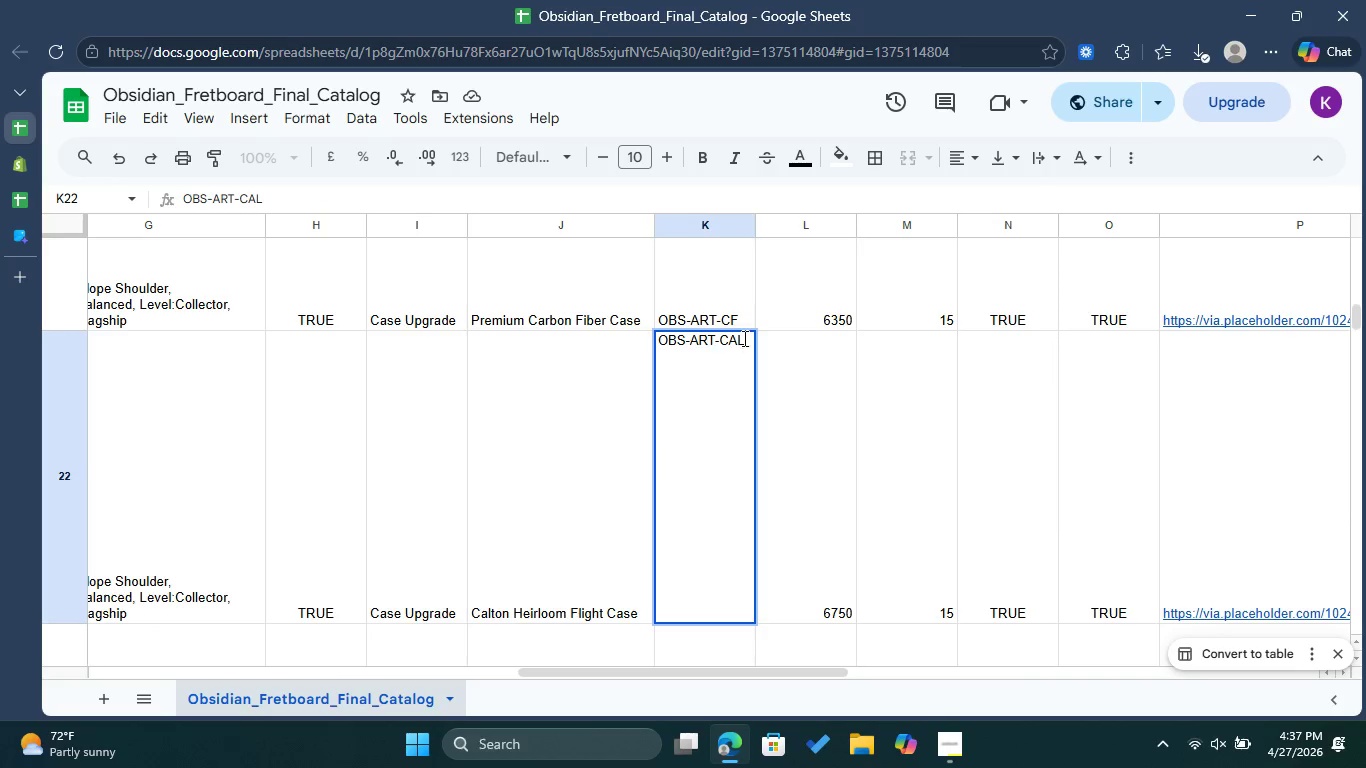 
left_click_drag(start_coordinate=[744, 338], to_coordinate=[663, 347])
 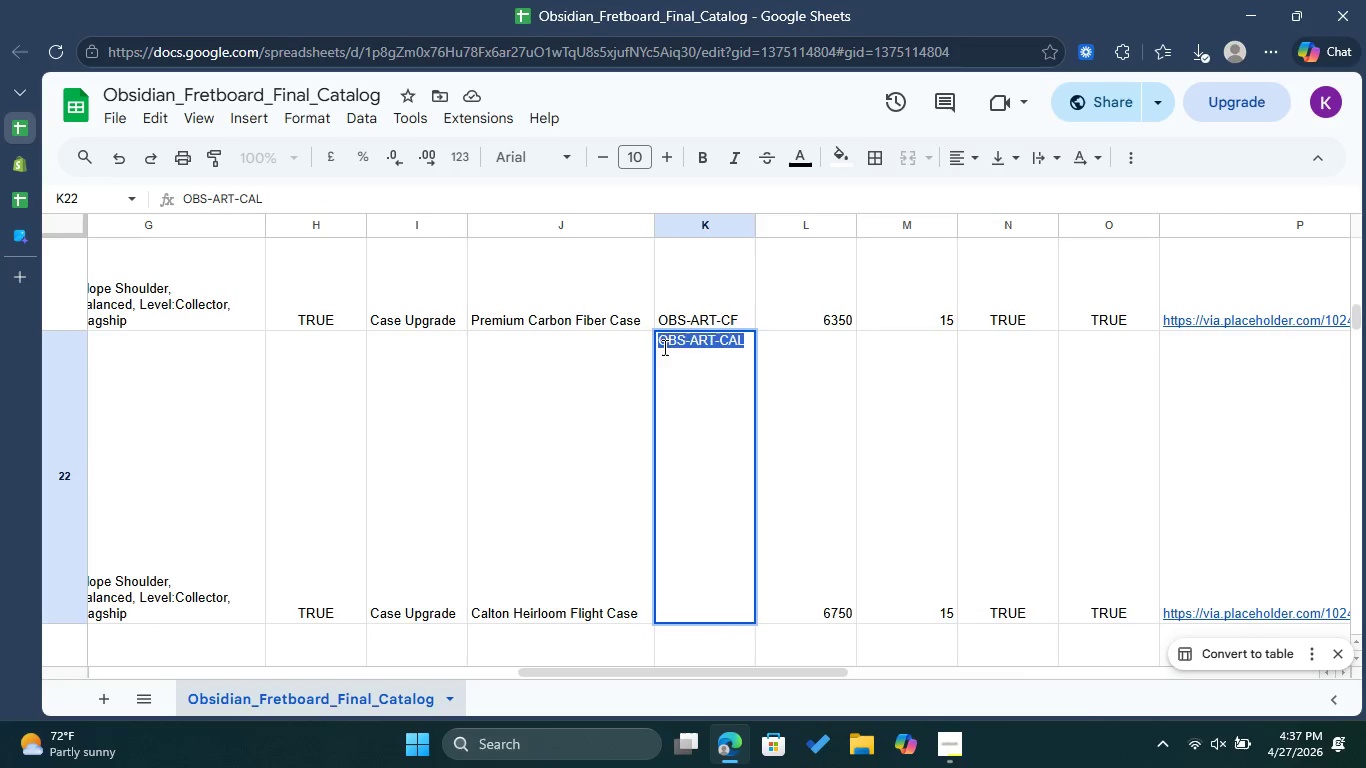 
right_click([663, 347])
 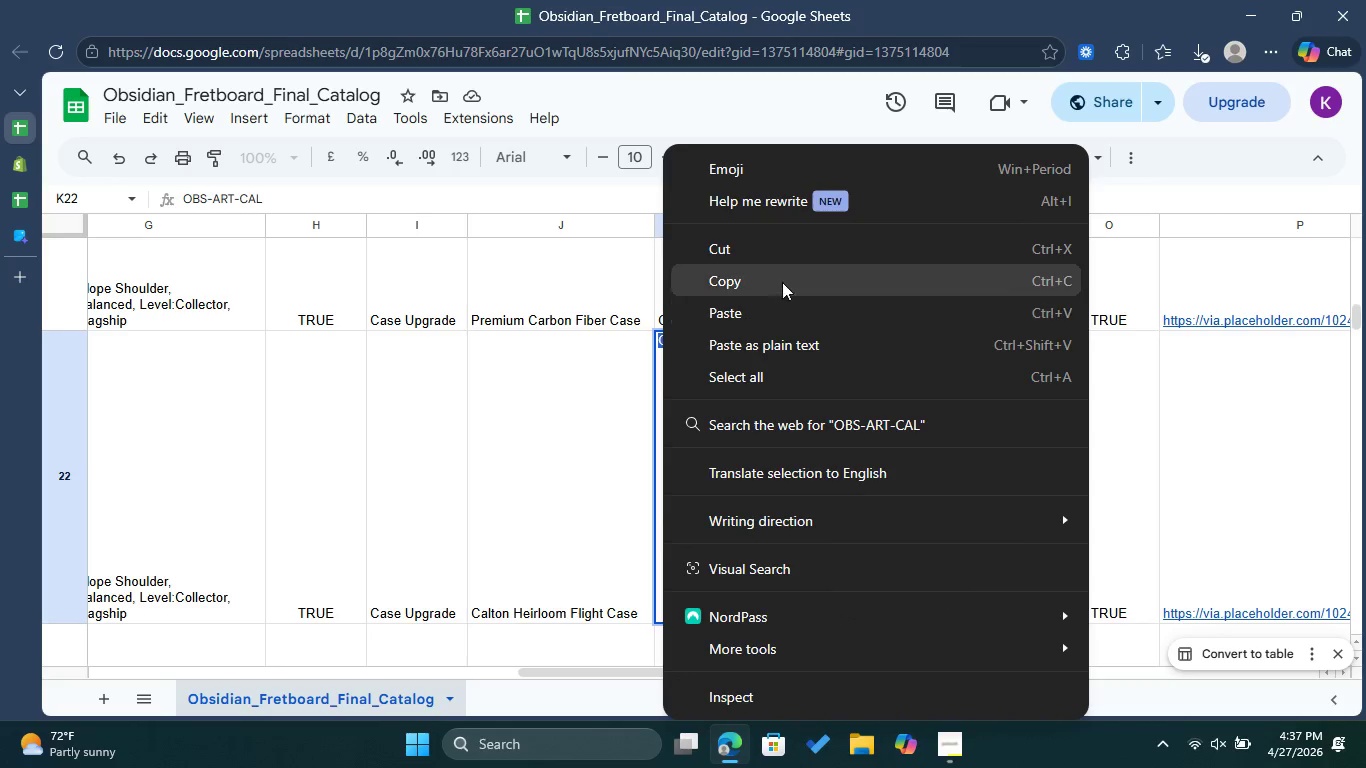 
left_click_drag(start_coordinate=[802, 282], to_coordinate=[797, 286])
 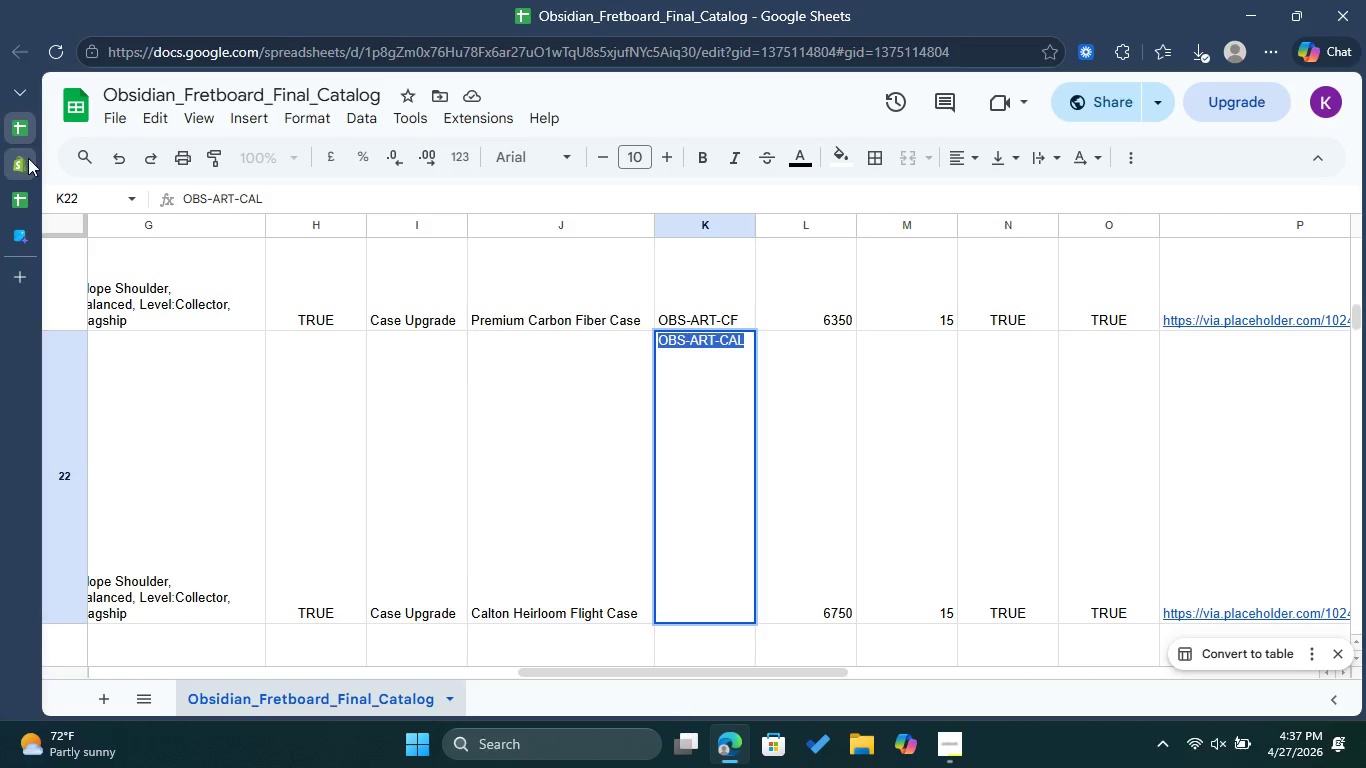 
left_click([28, 158])
 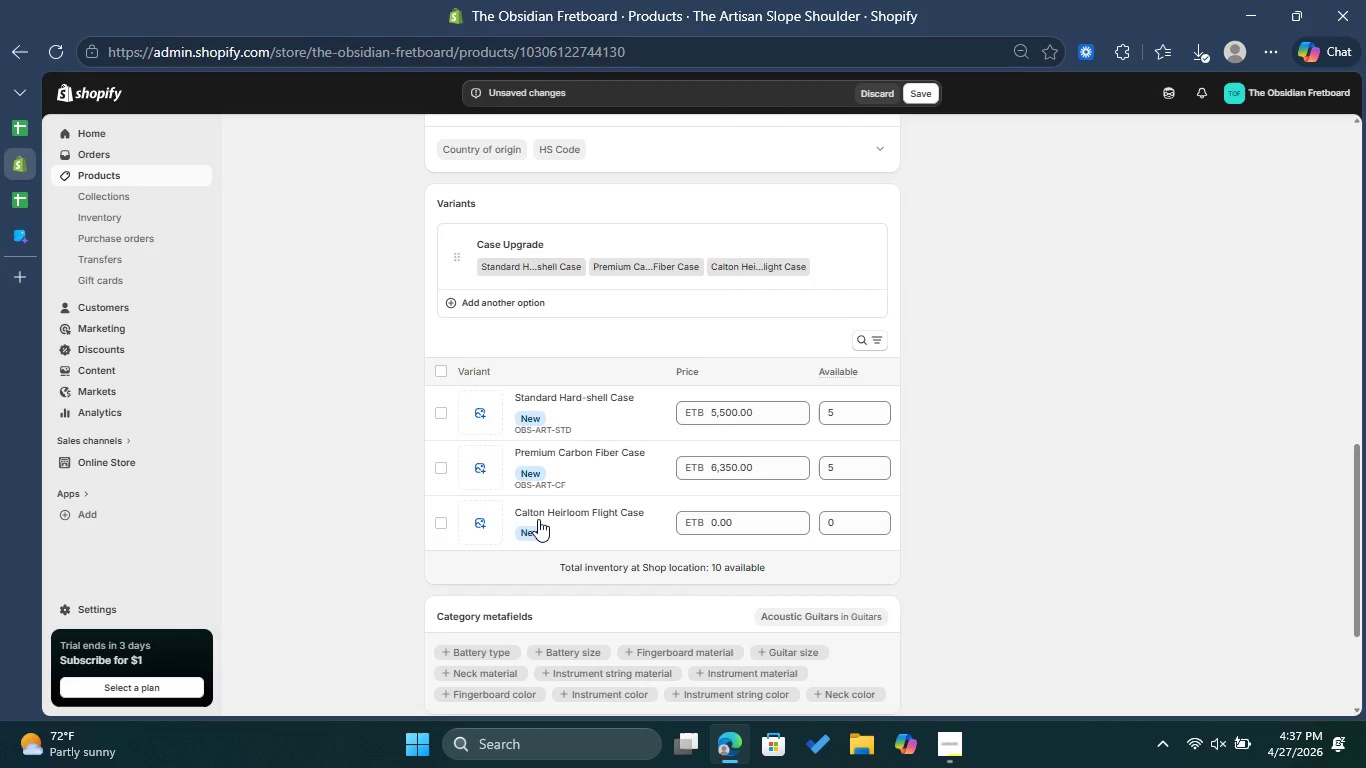 
left_click([538, 519])
 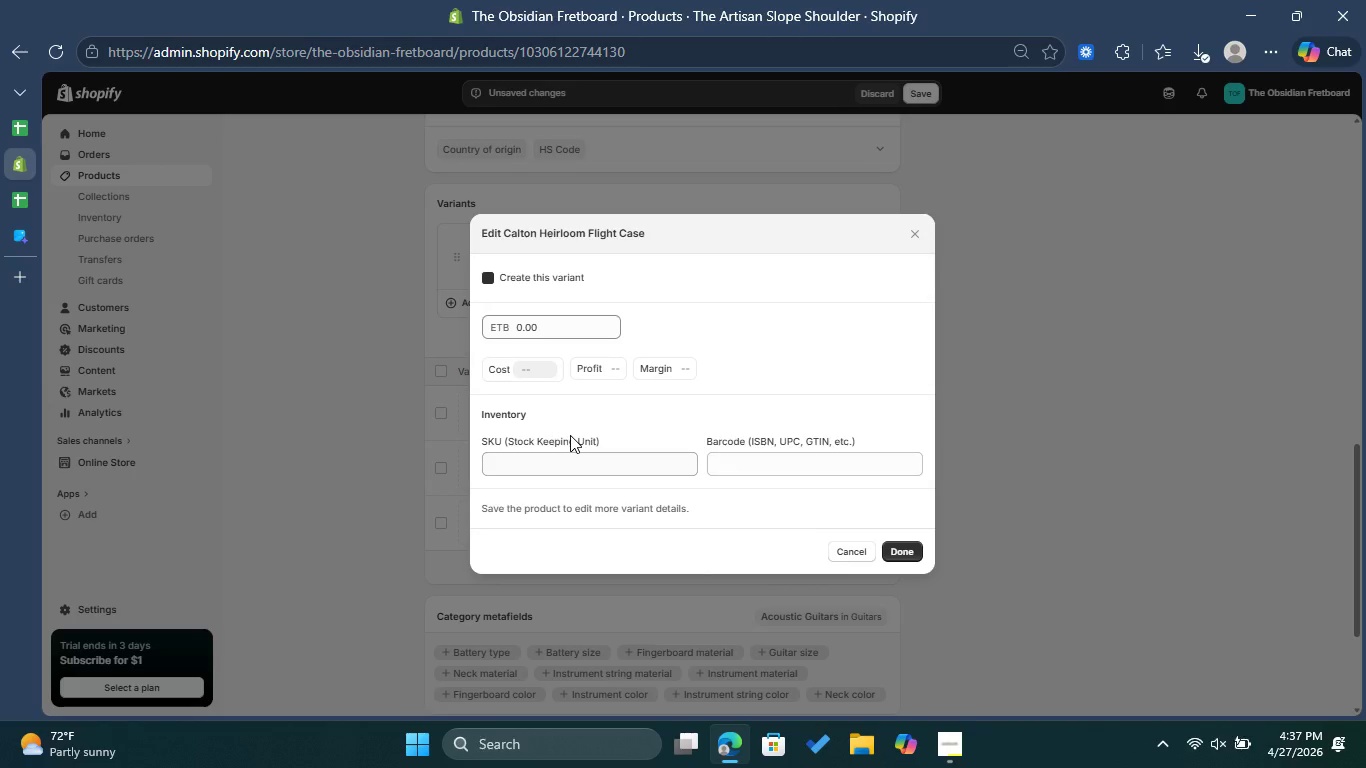 
left_click([568, 465])
 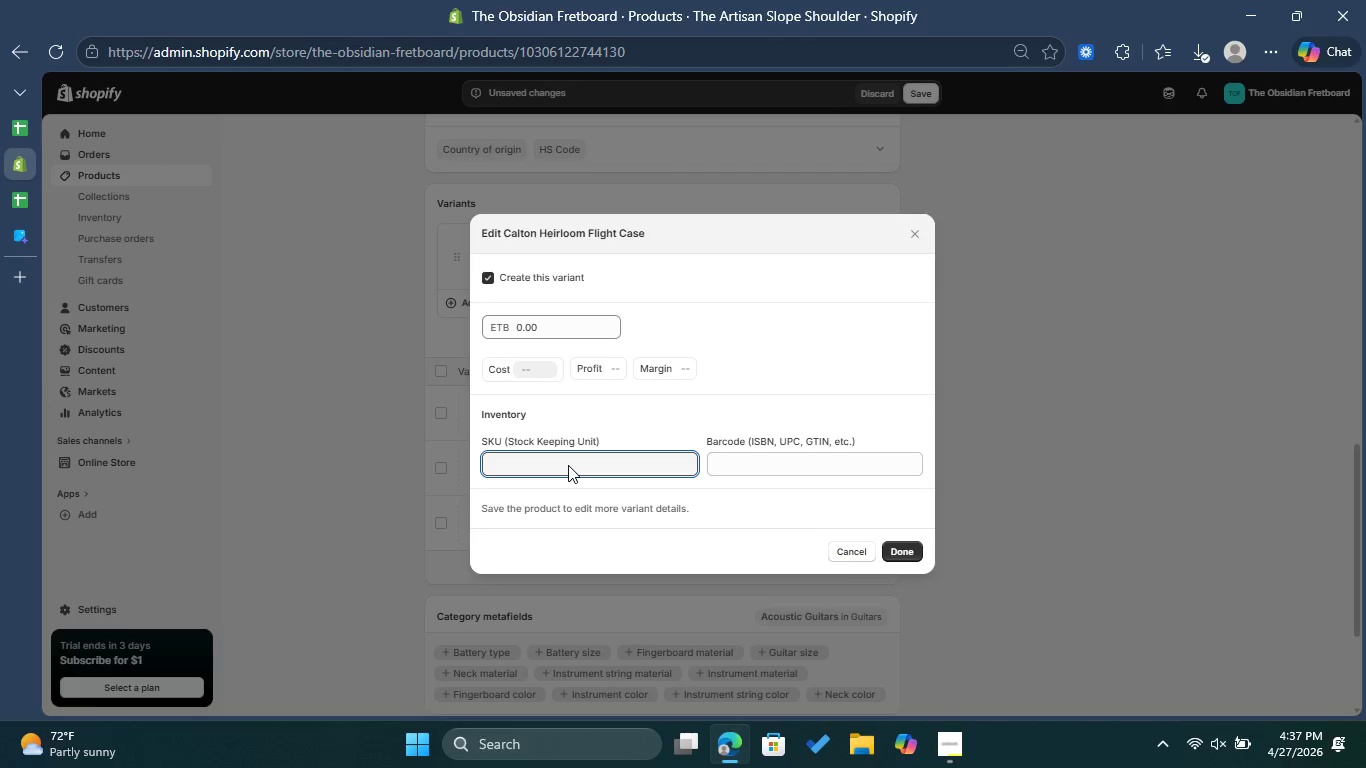 
key(Control+ControlLeft)
 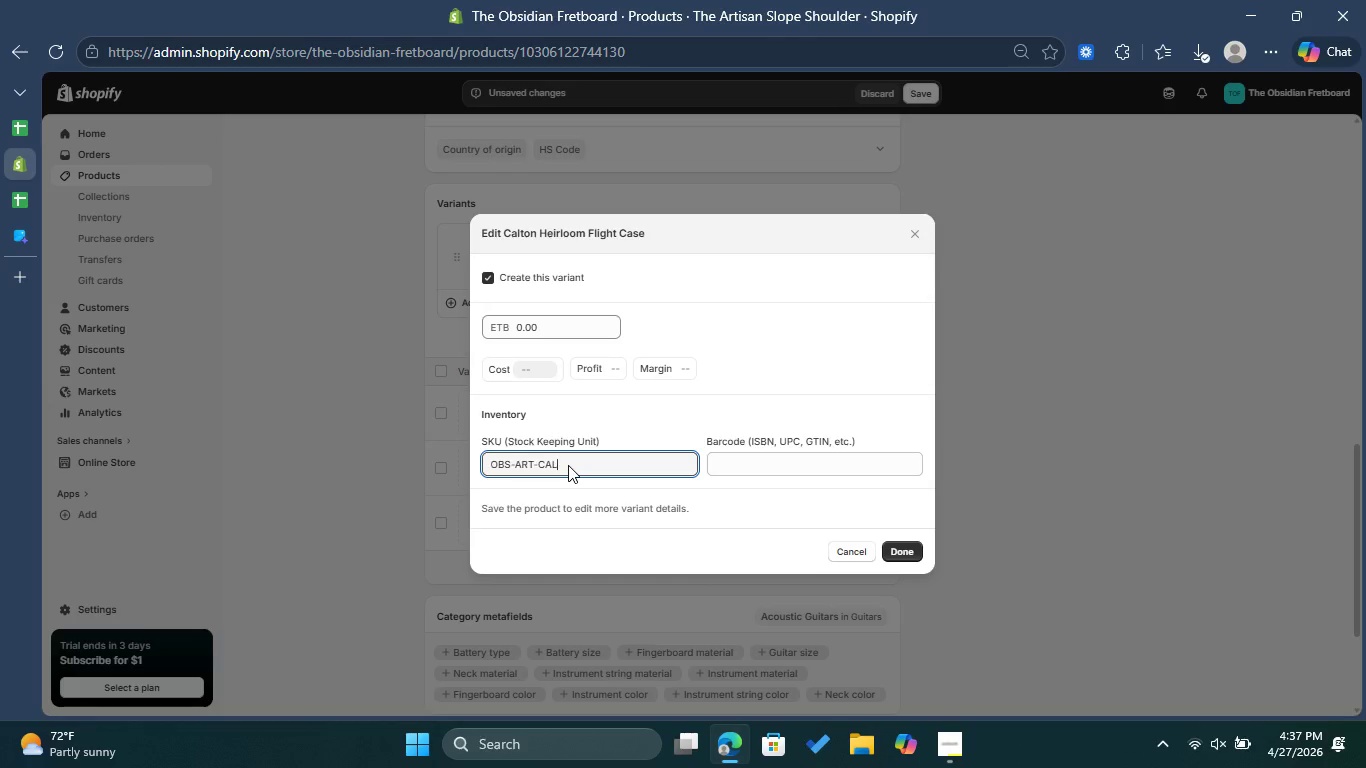 
key(Control+V)
 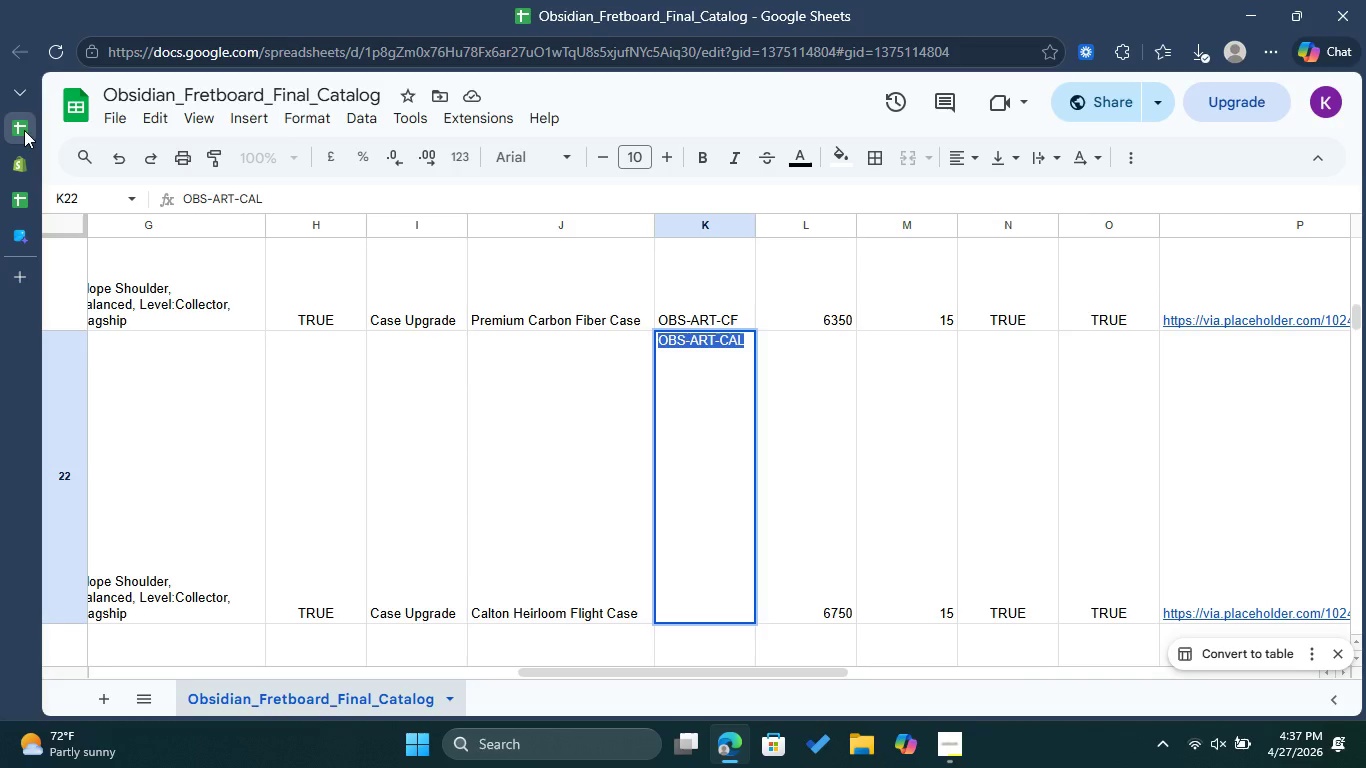 
left_click([18, 154])
 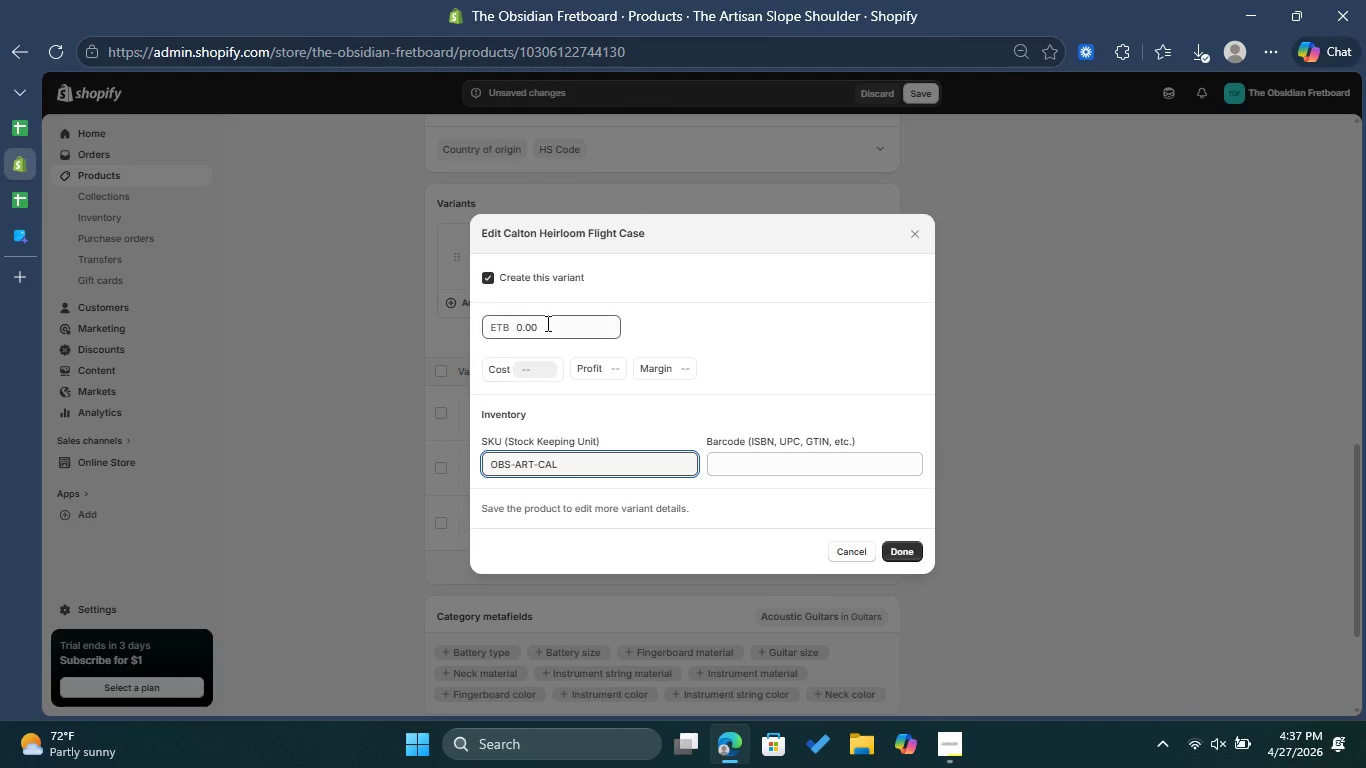 
left_click([550, 325])
 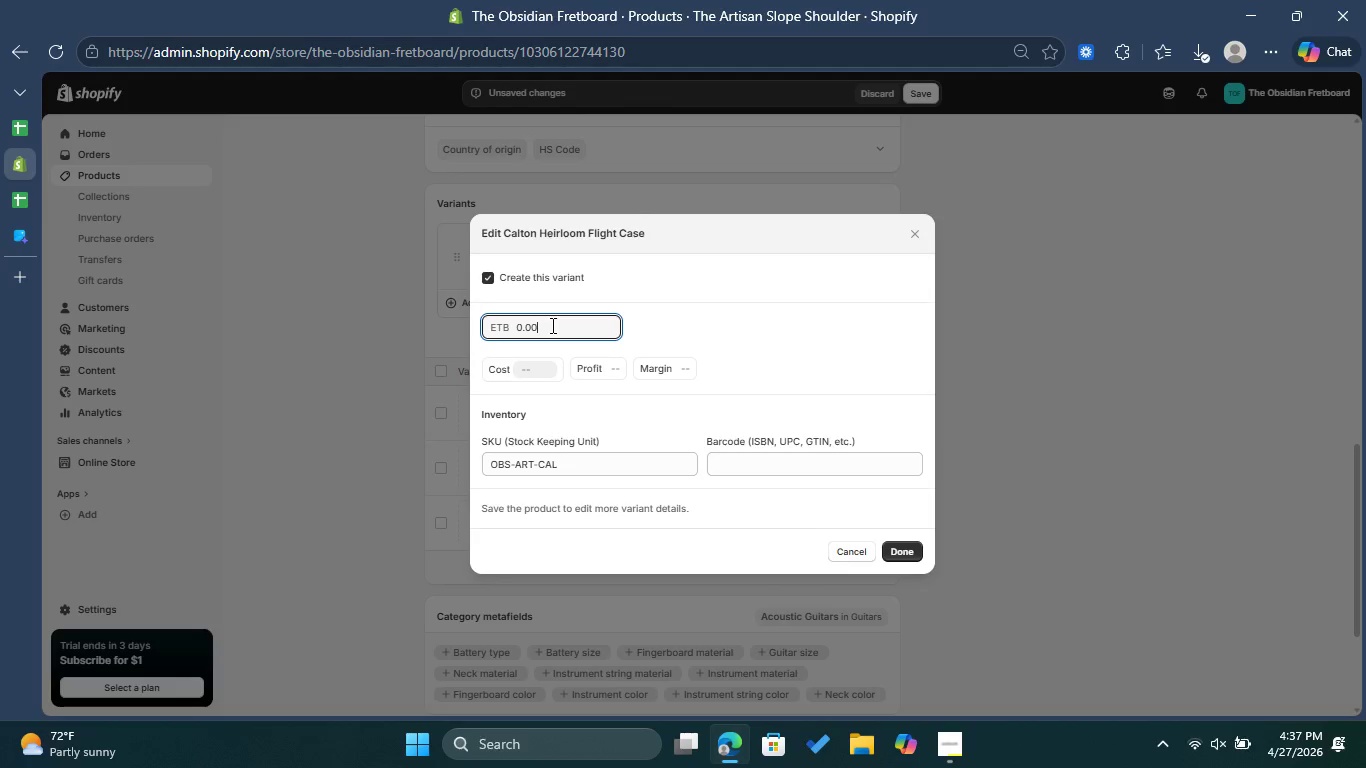 
left_click_drag(start_coordinate=[551, 325], to_coordinate=[518, 323])
 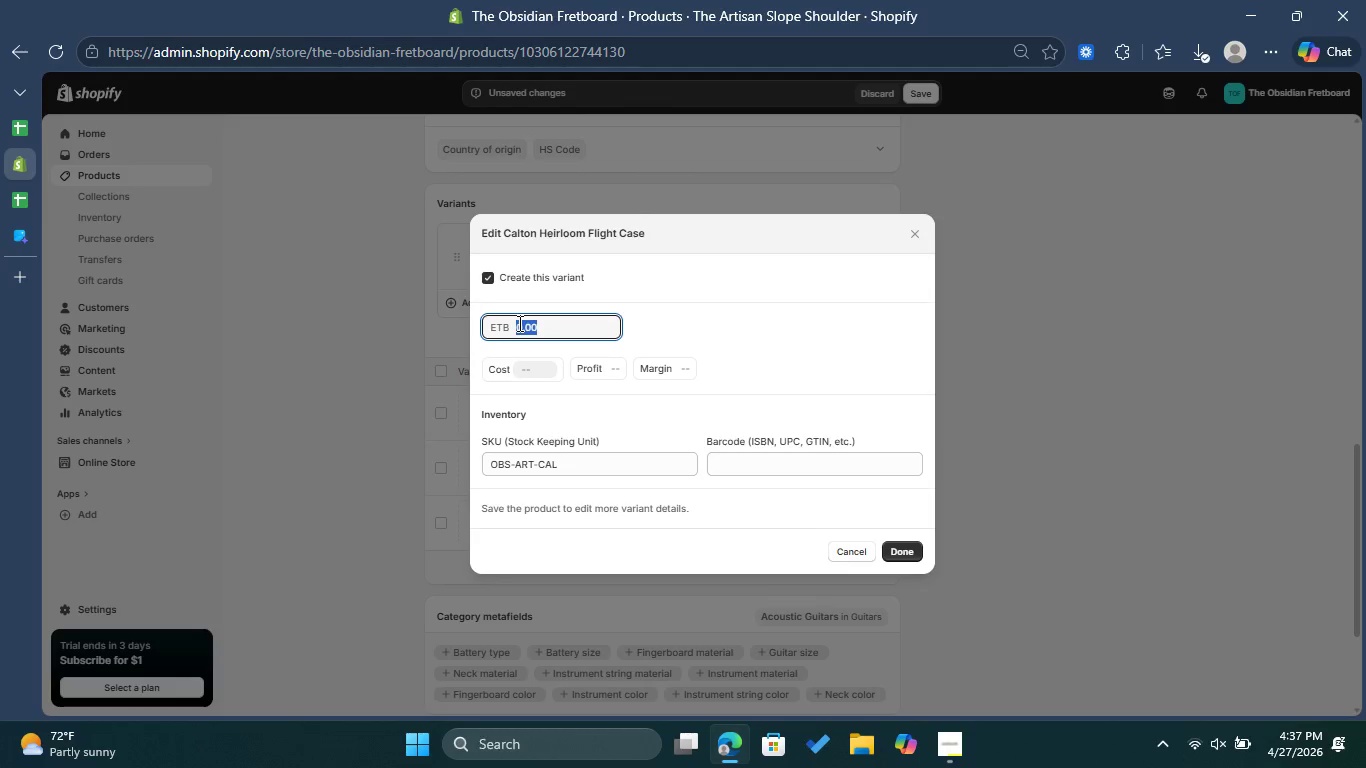 
type(6750)
 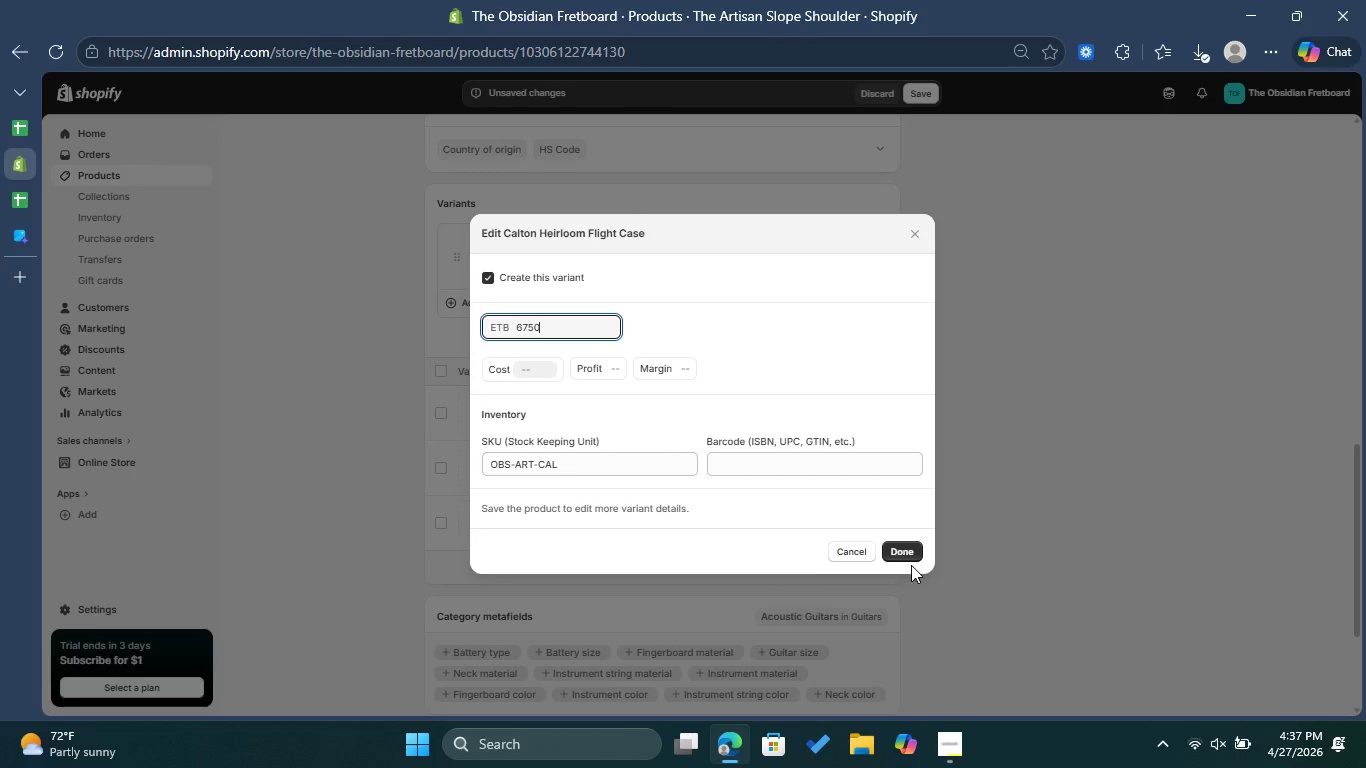 
left_click([915, 549])
 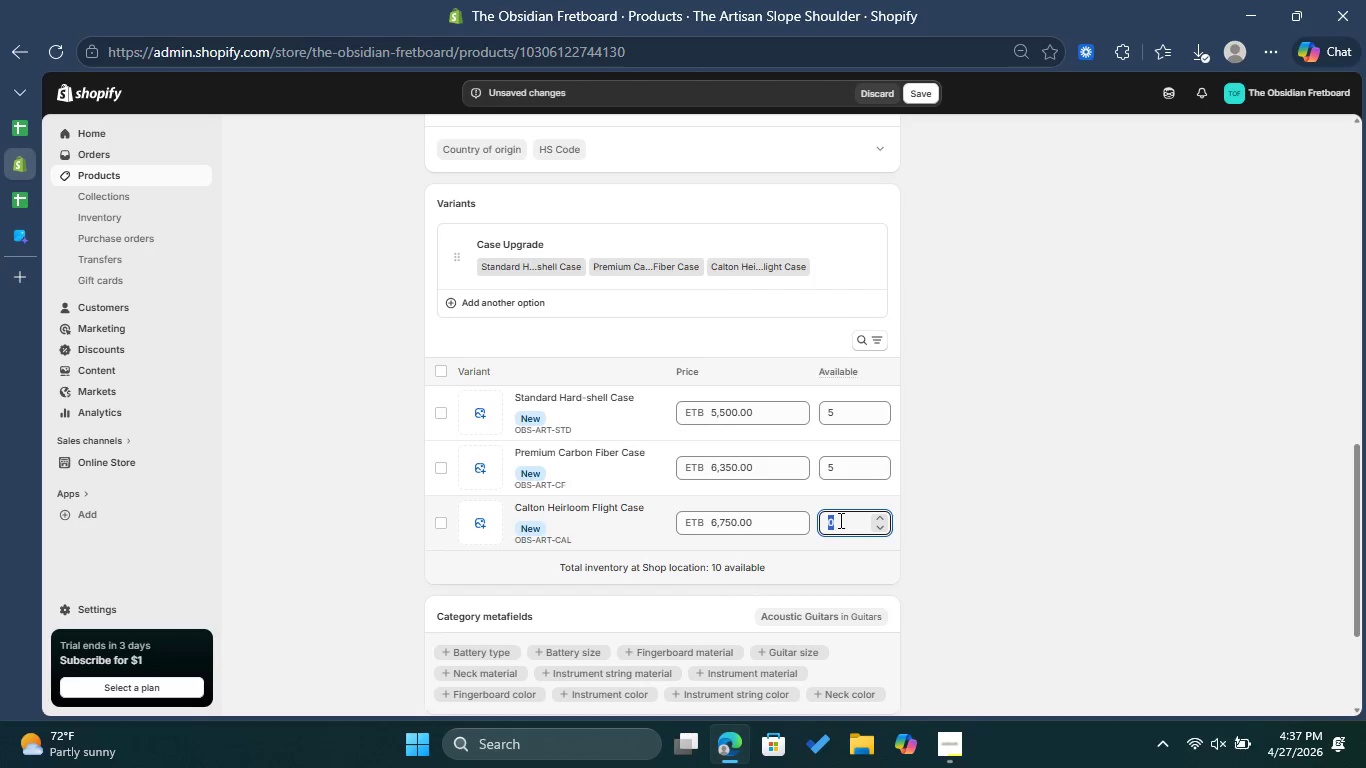 
key(5)
 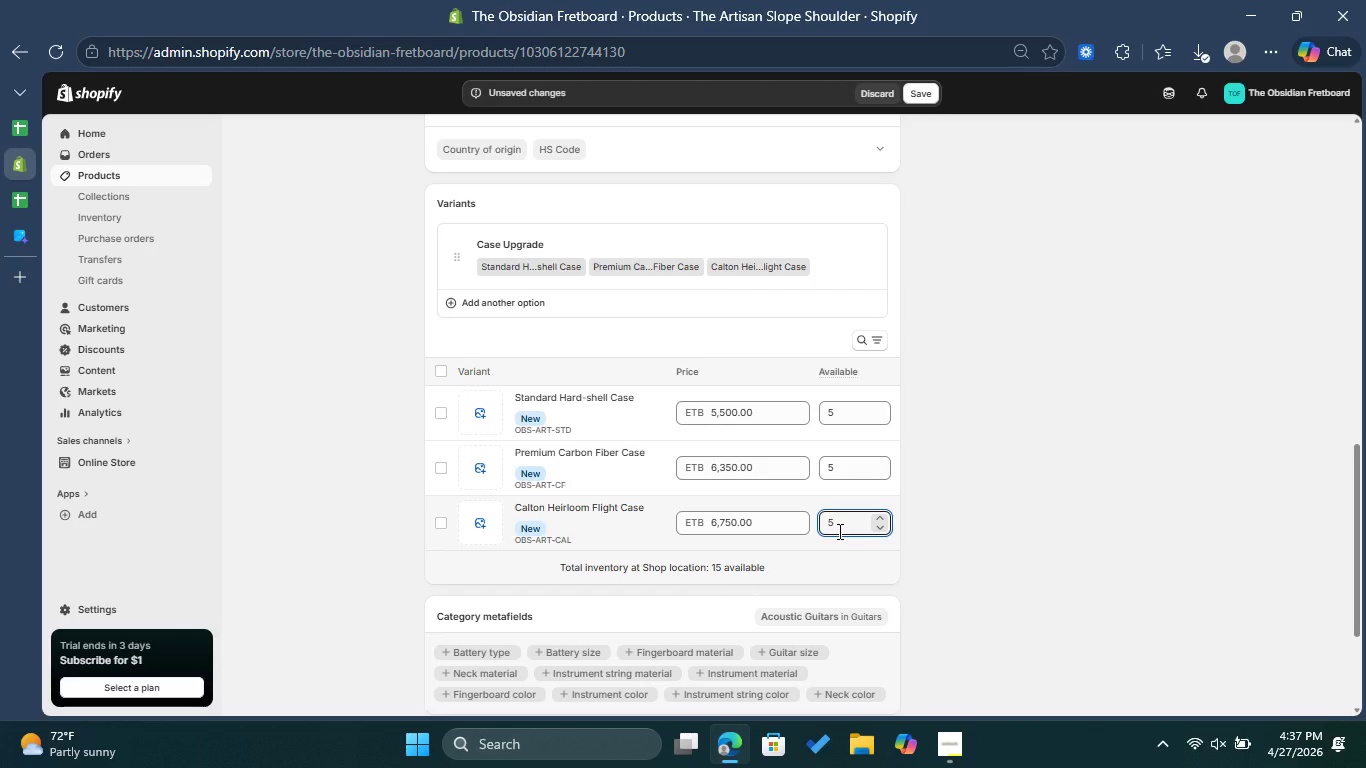 
left_click([1012, 498])
 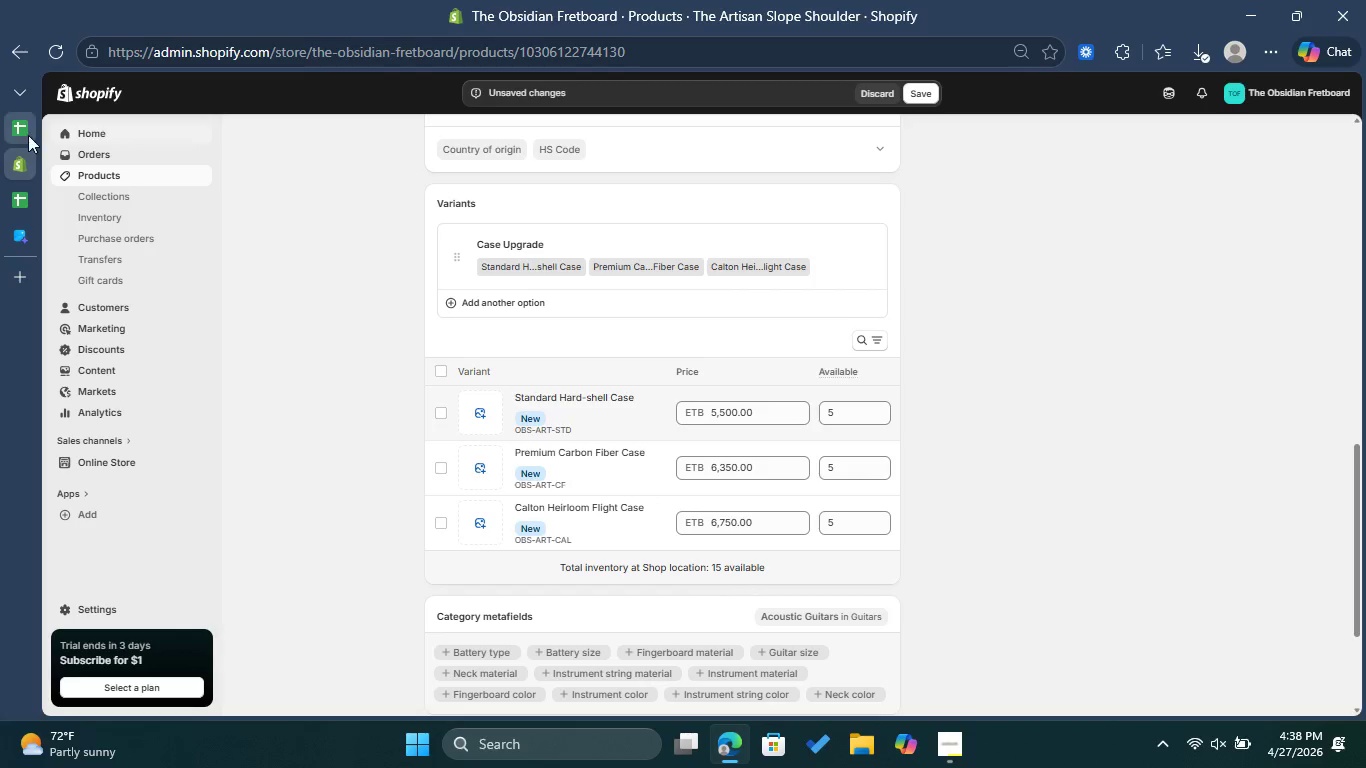 
left_click([28, 132])
 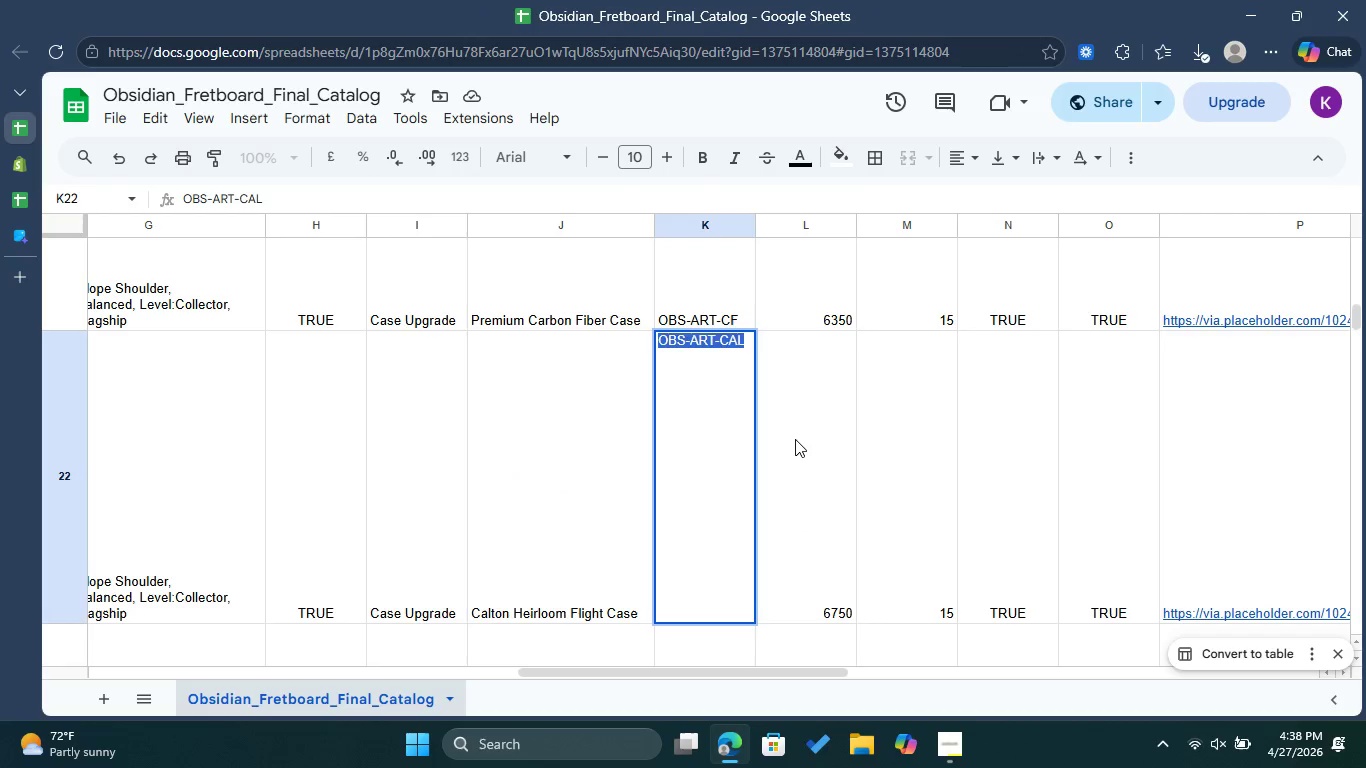 
left_click([795, 438])
 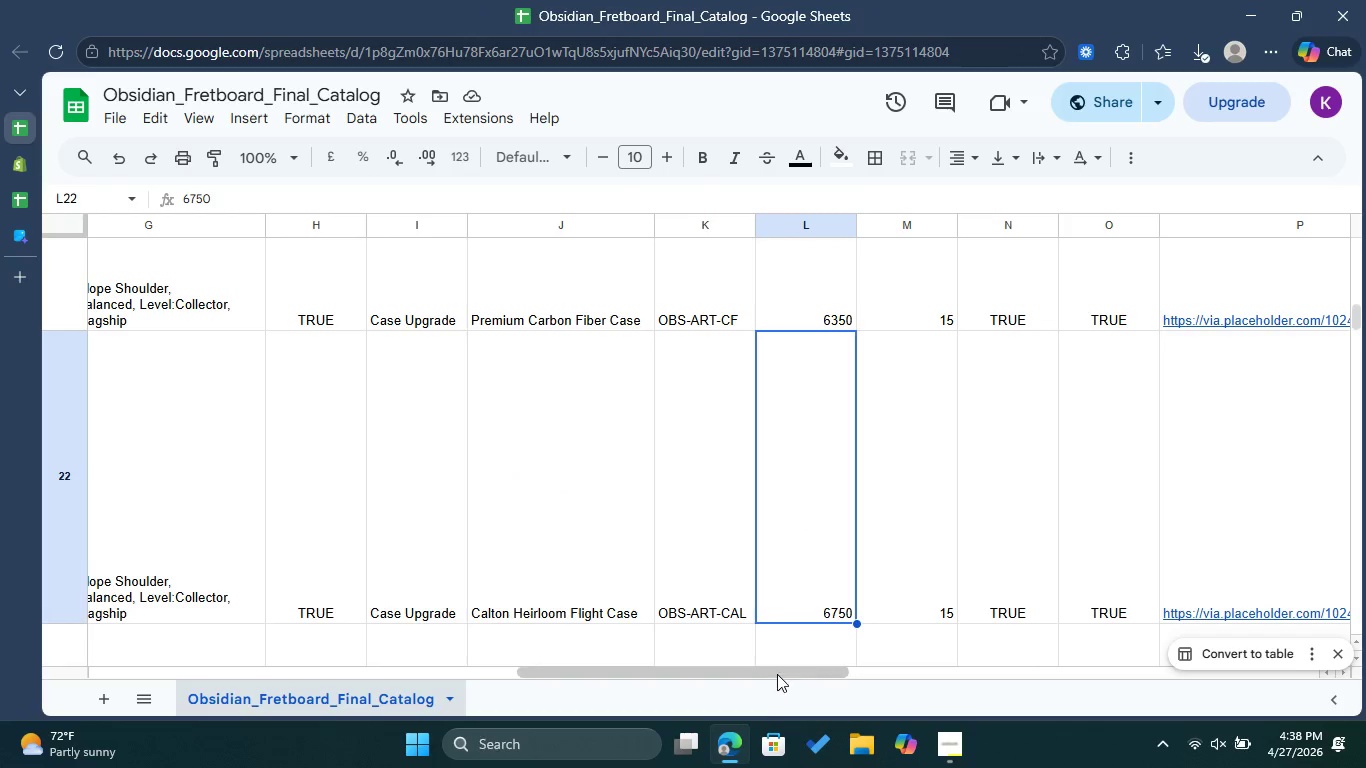 
left_click_drag(start_coordinate=[782, 672], to_coordinate=[903, 686])
 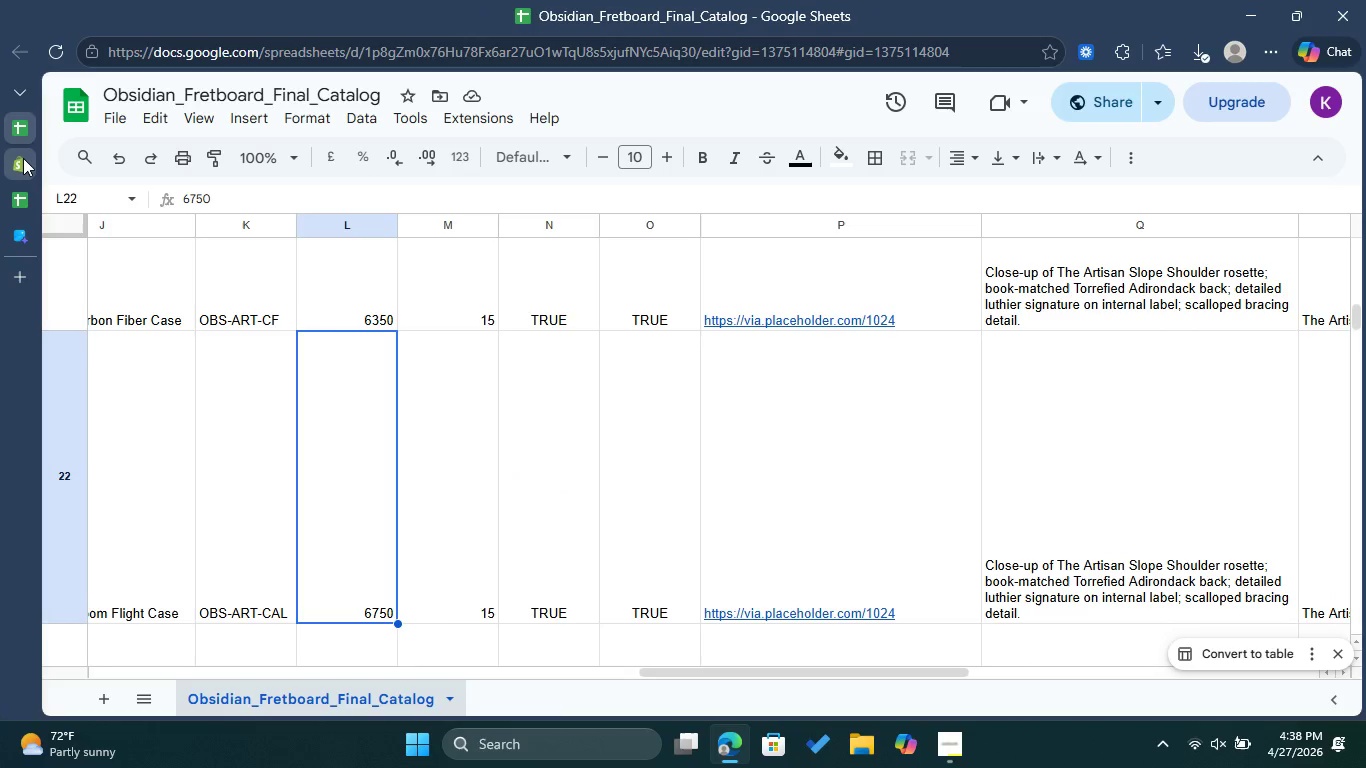 
left_click([23, 158])
 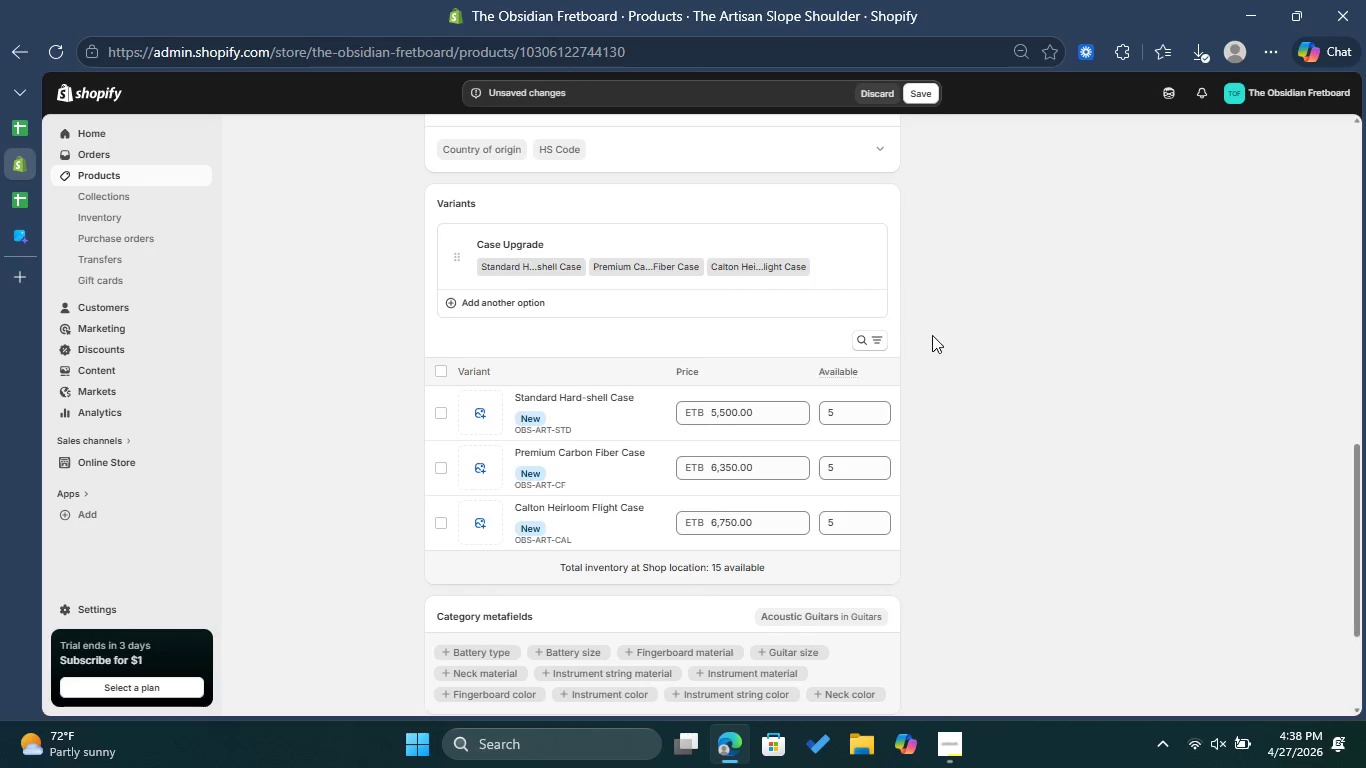 
scroll: coordinate [932, 335], scroll_direction: up, amount: 2.0
 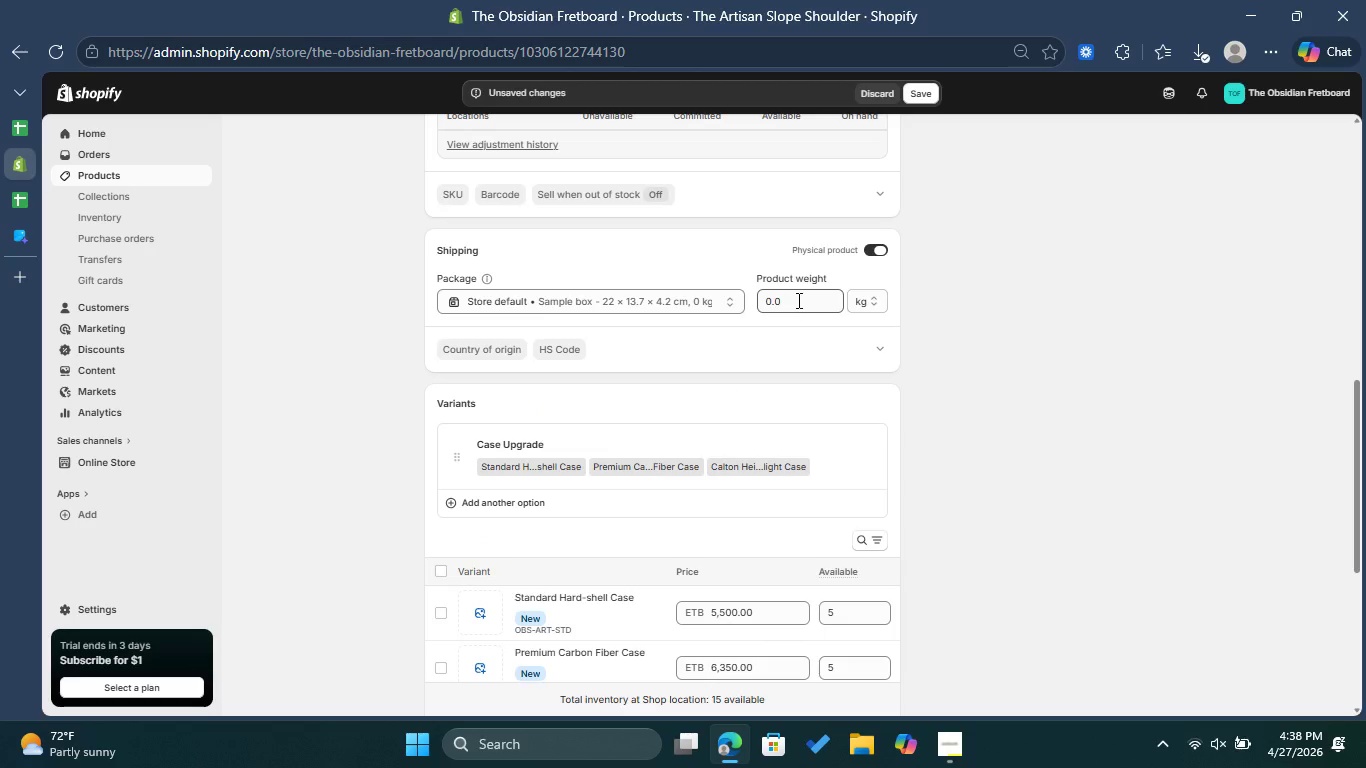 
left_click_drag(start_coordinate=[797, 300], to_coordinate=[747, 298])
 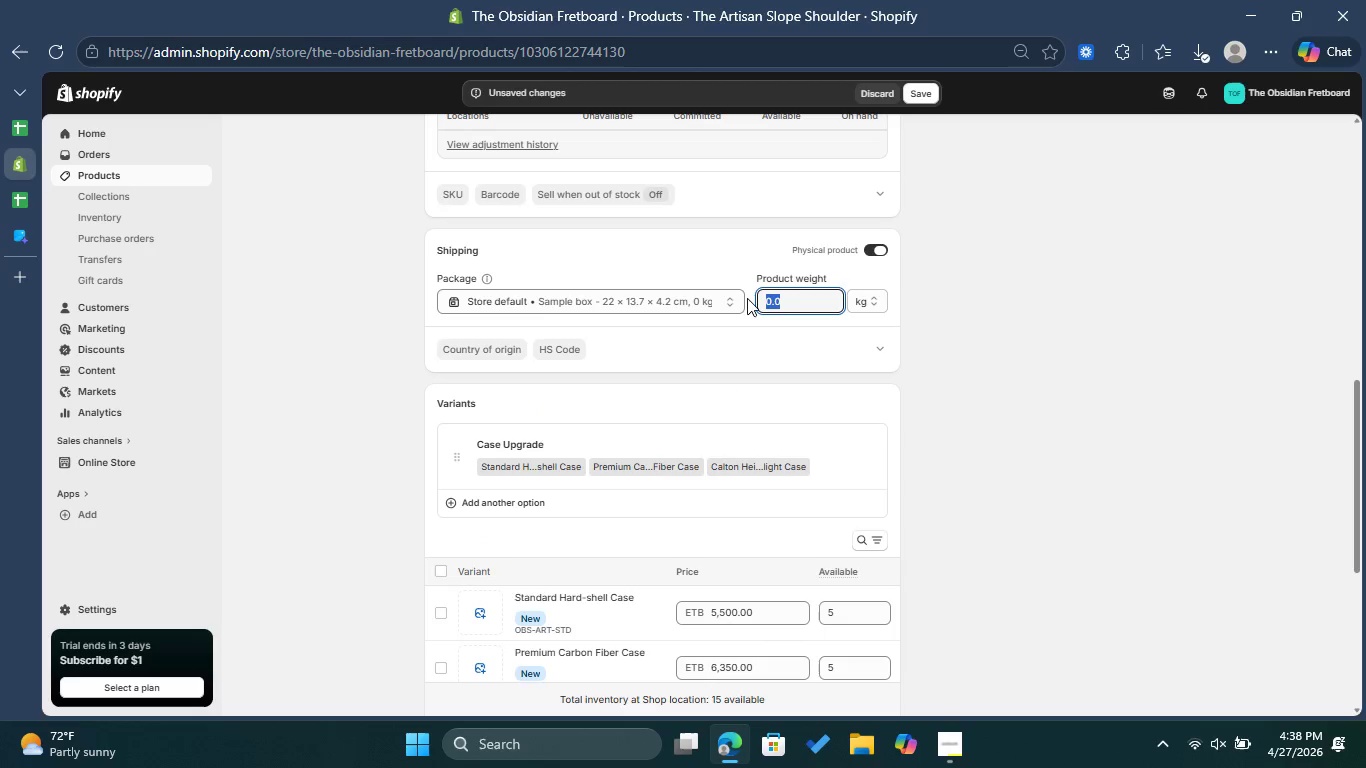 
type(15)
 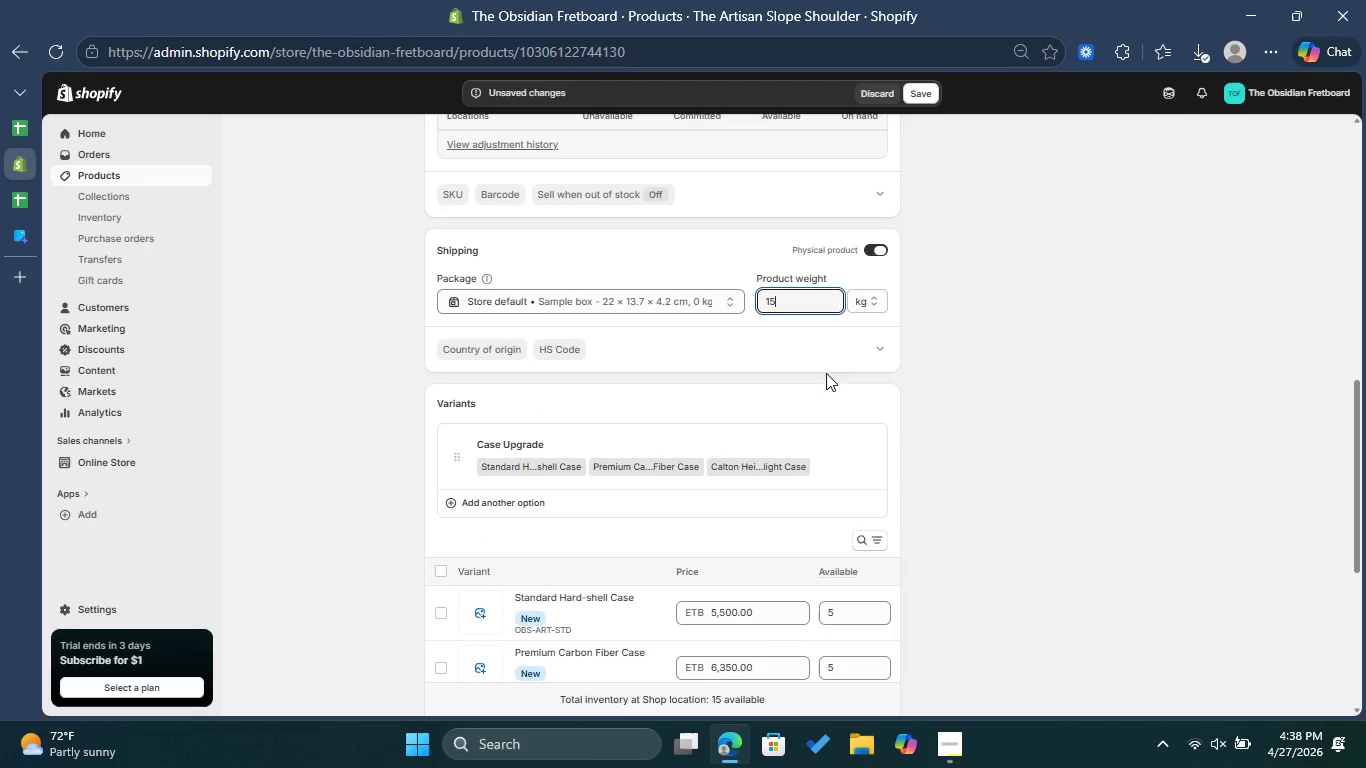 
left_click([948, 362])
 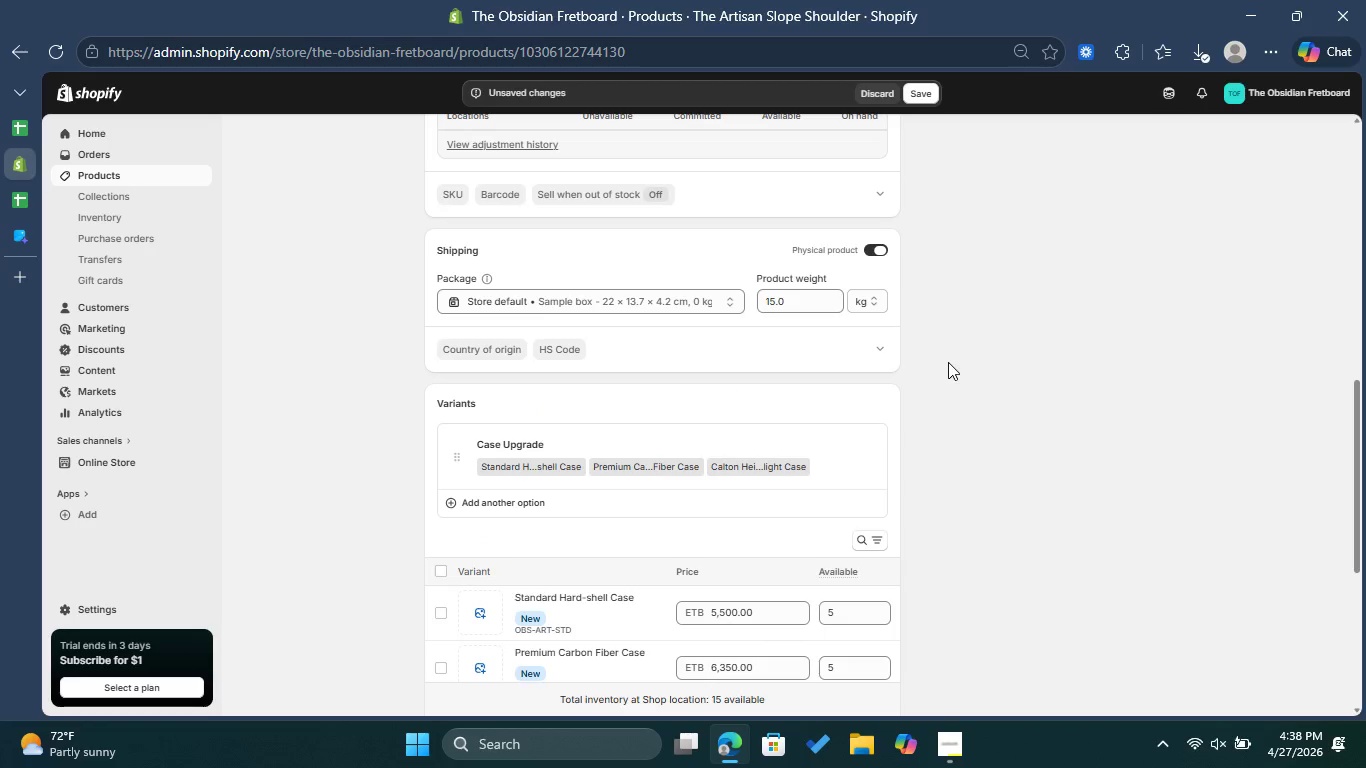 
scroll: coordinate [950, 362], scroll_direction: down, amount: 5.0
 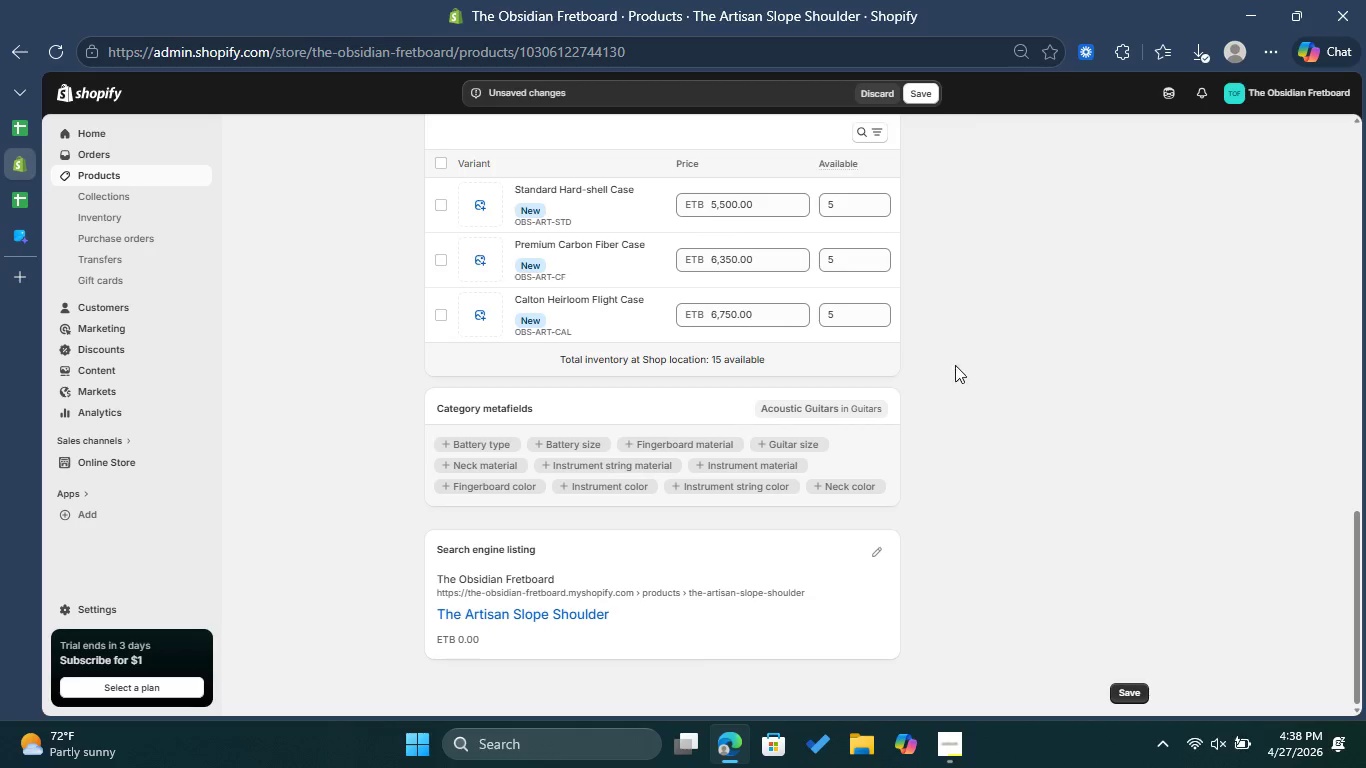 
scroll: coordinate [1017, 398], scroll_direction: up, amount: 10.0
 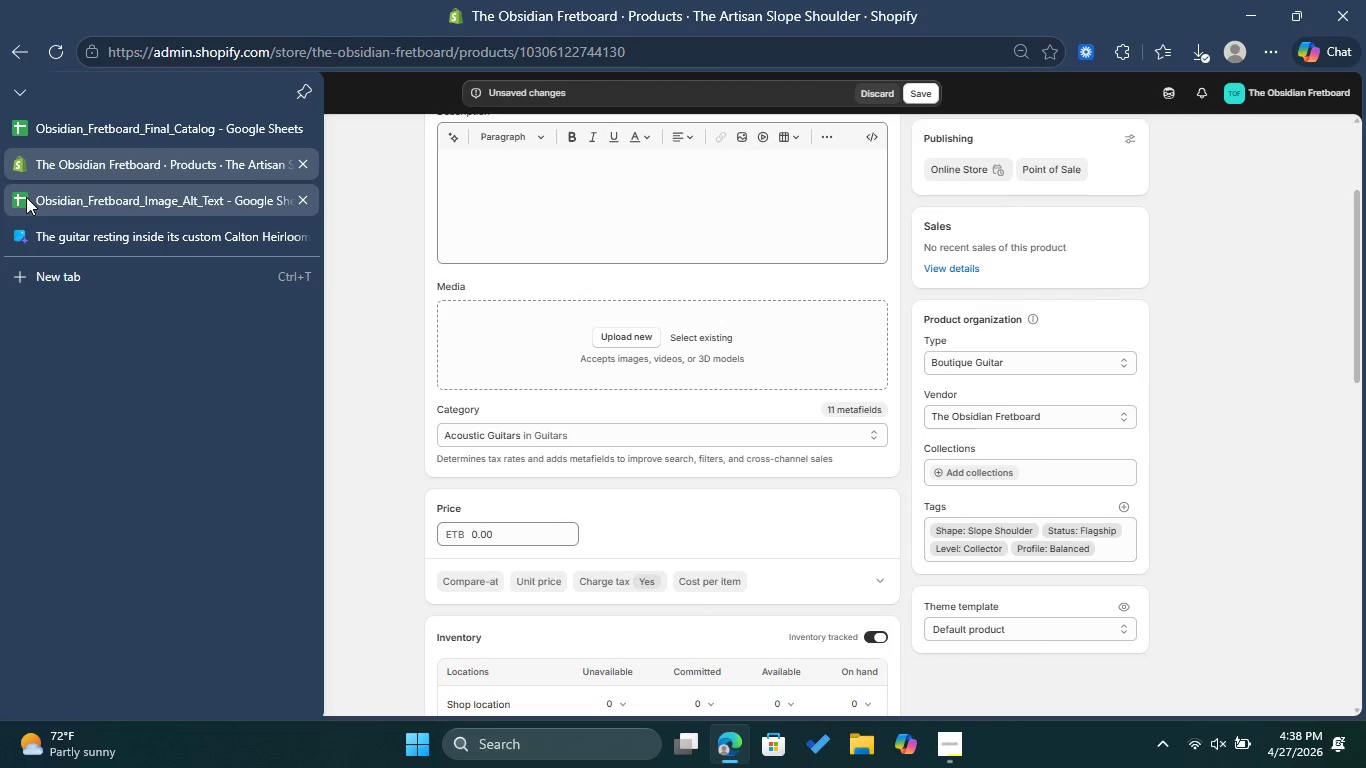 
left_click([26, 197])
 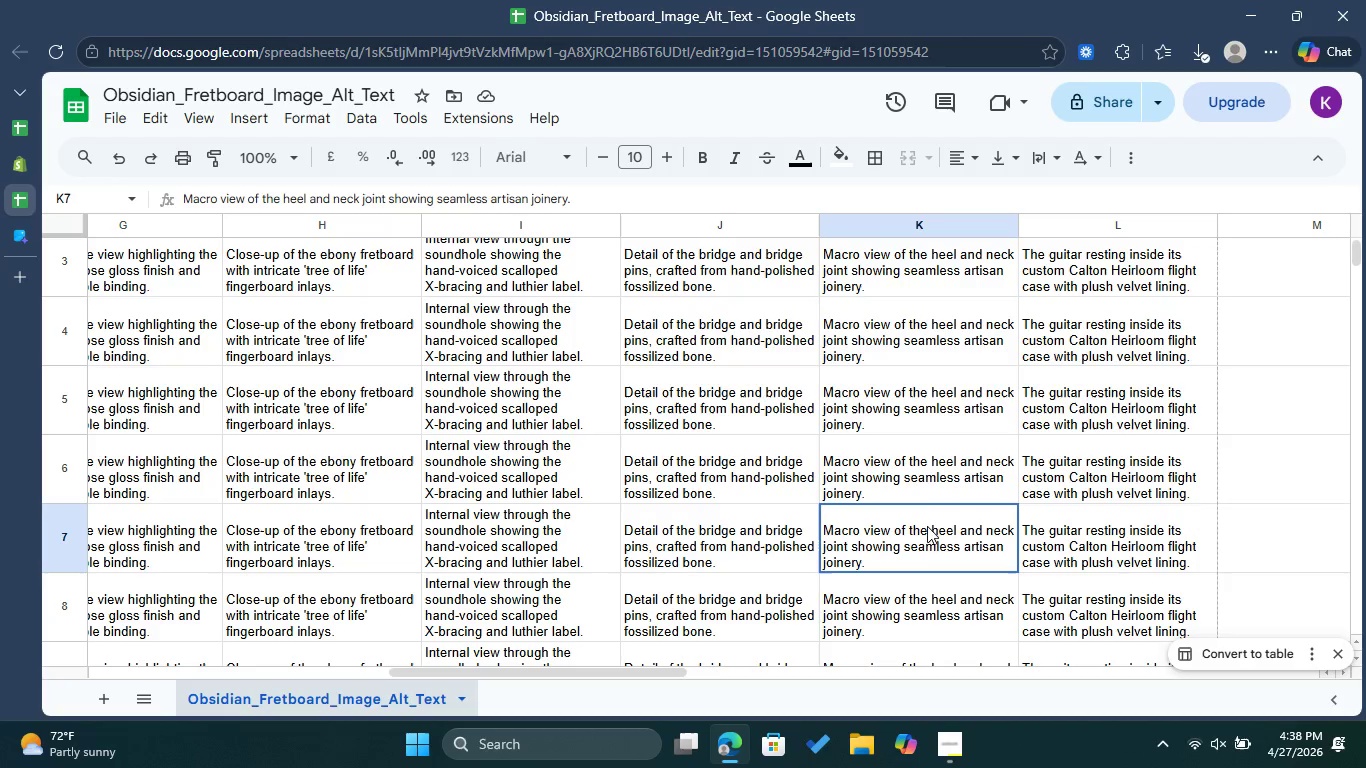 
double_click([1076, 535])
 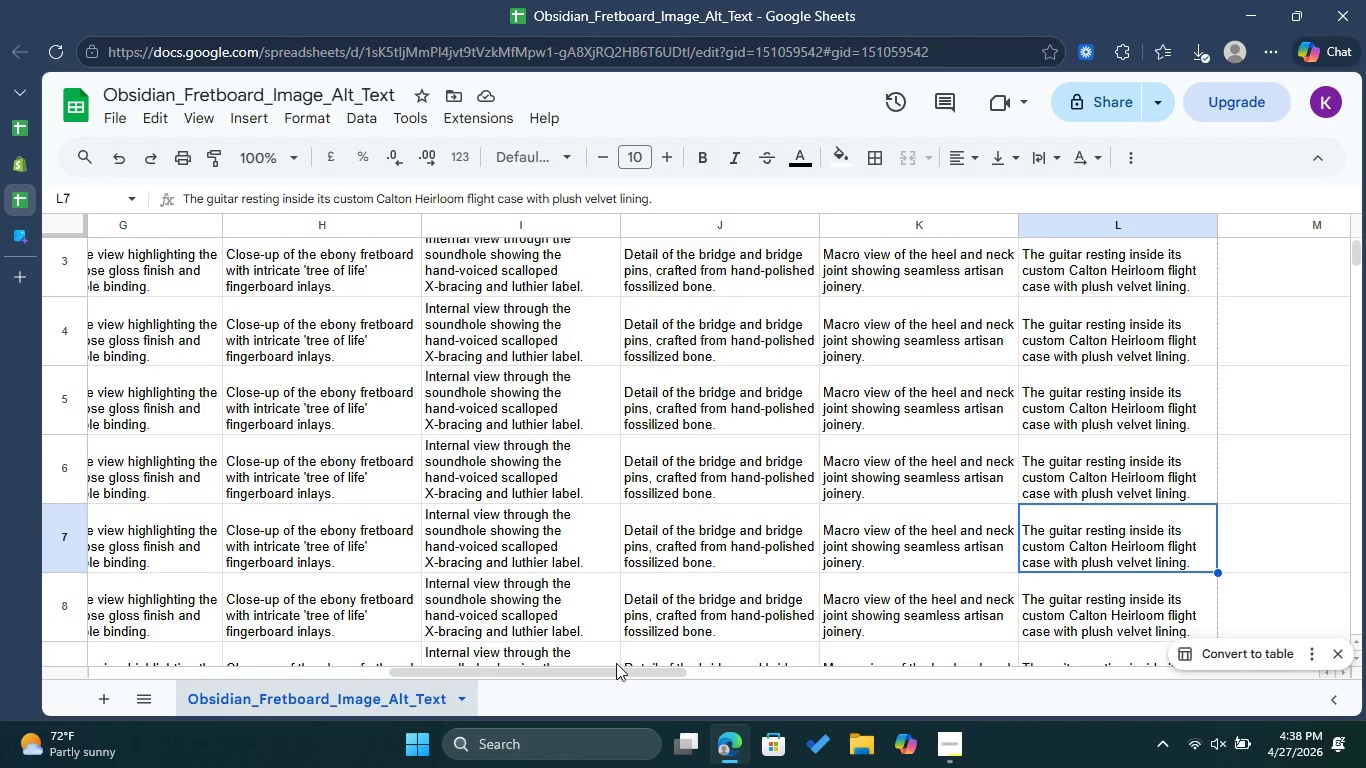 
left_click_drag(start_coordinate=[617, 671], to_coordinate=[258, 642])
 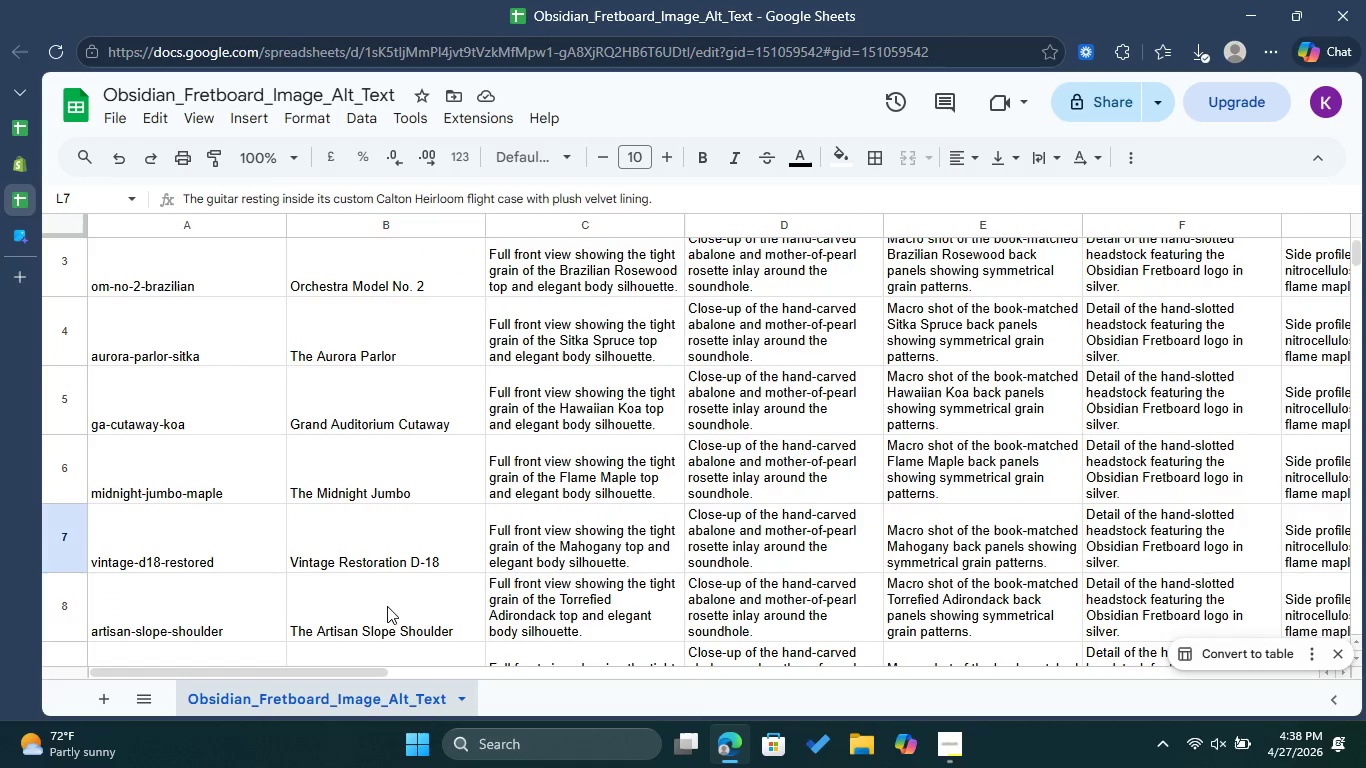 
left_click([388, 609])
 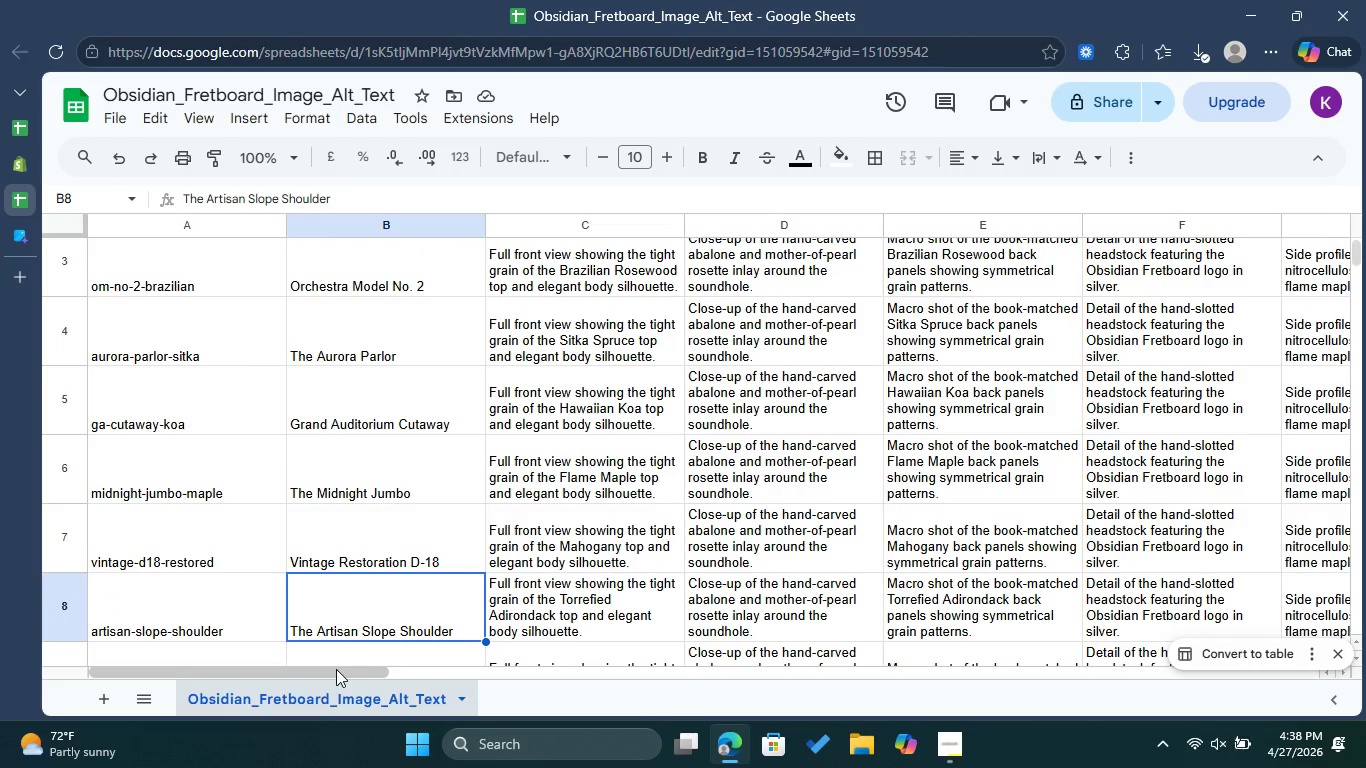 
left_click_drag(start_coordinate=[336, 669], to_coordinate=[380, 681])
 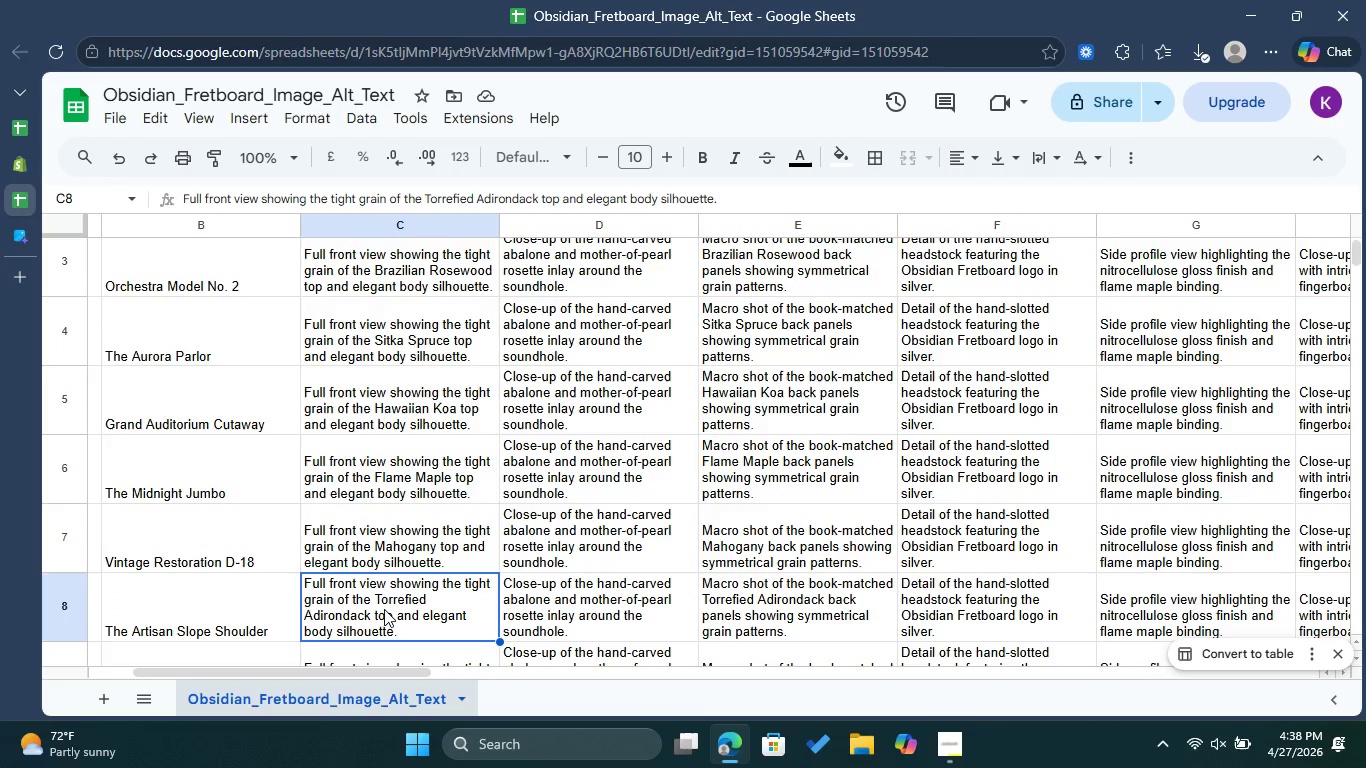 
double_click([384, 609])
 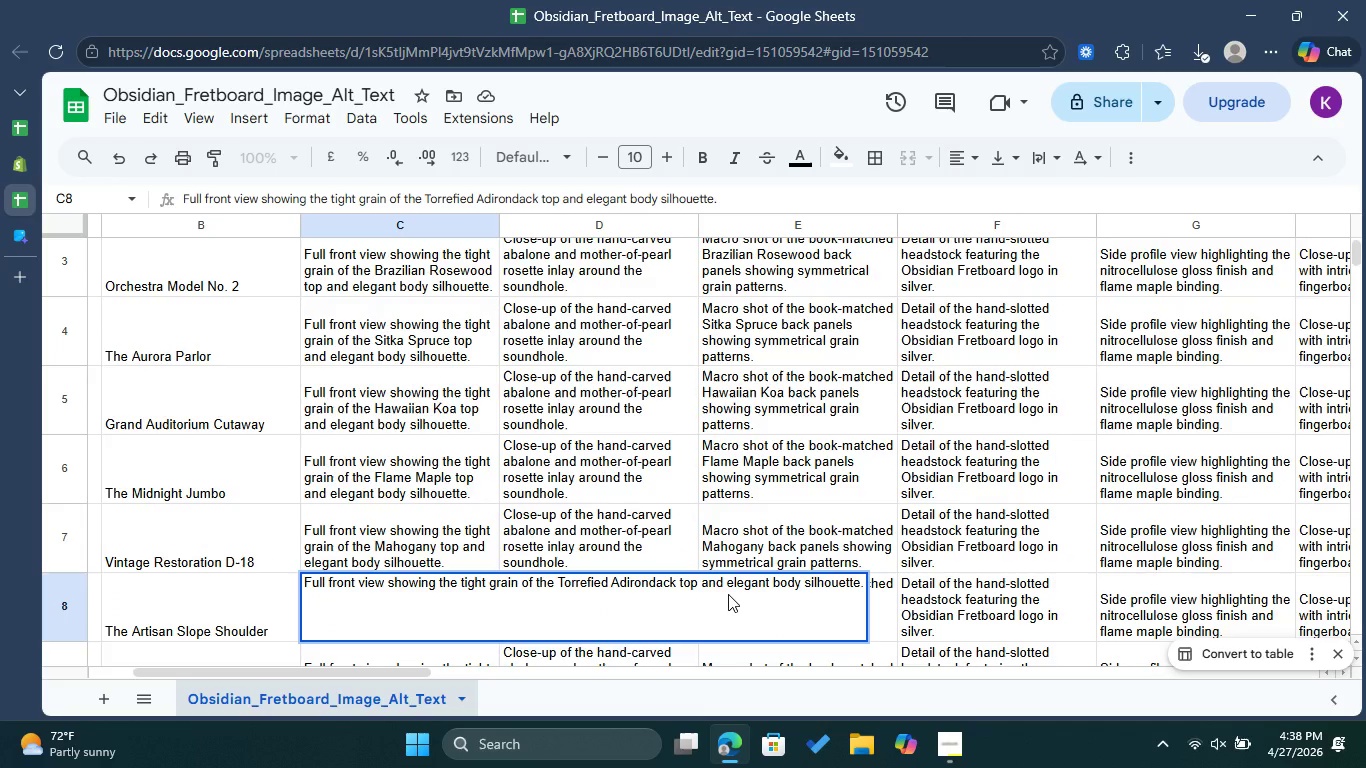 
key(Control+A)
 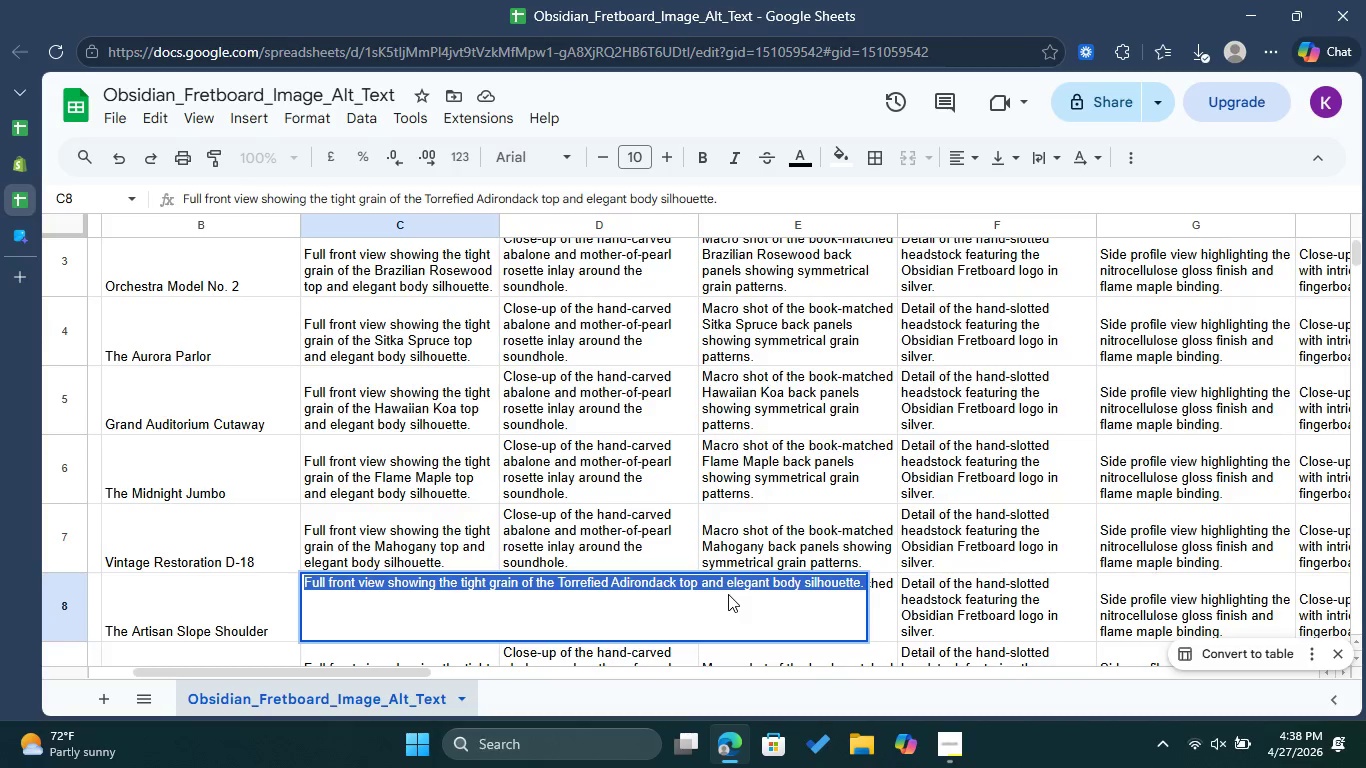 
key(Control+C)
 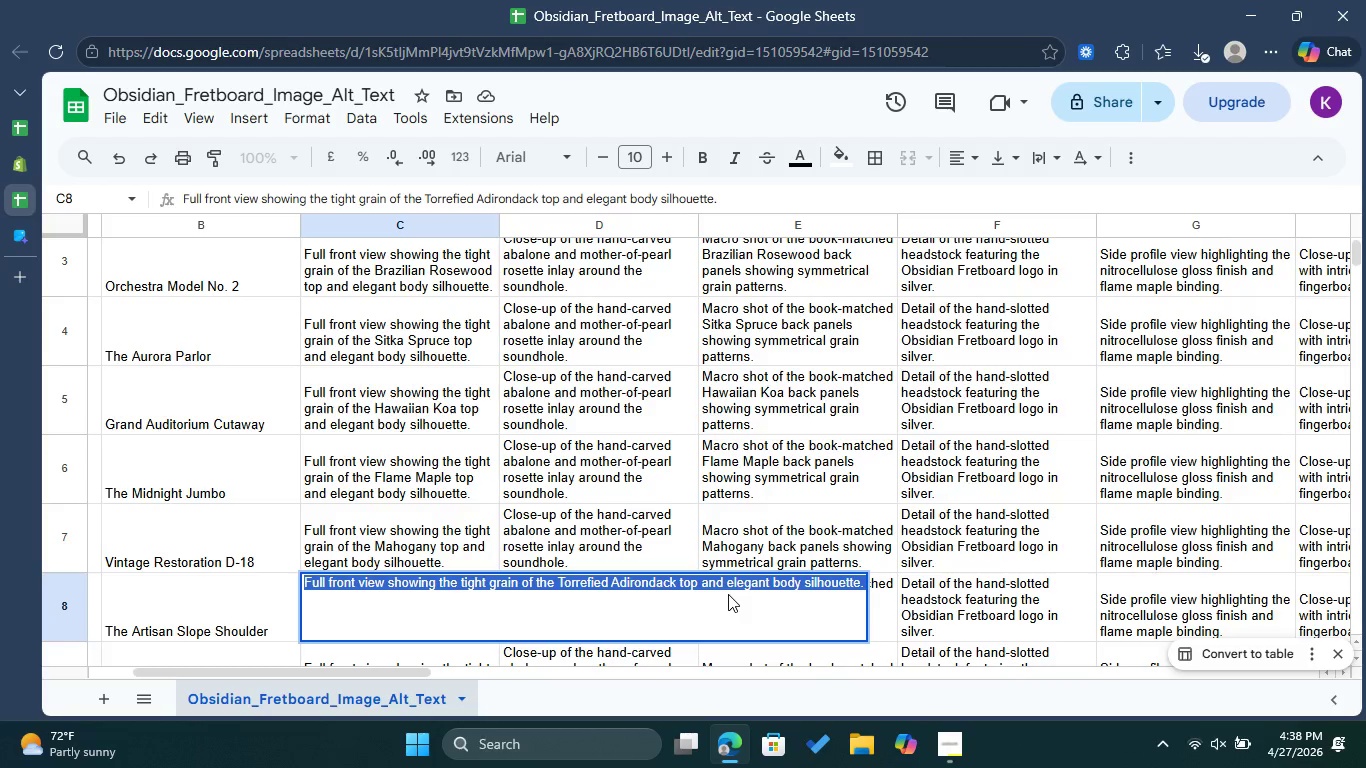 
key(Control+C)
 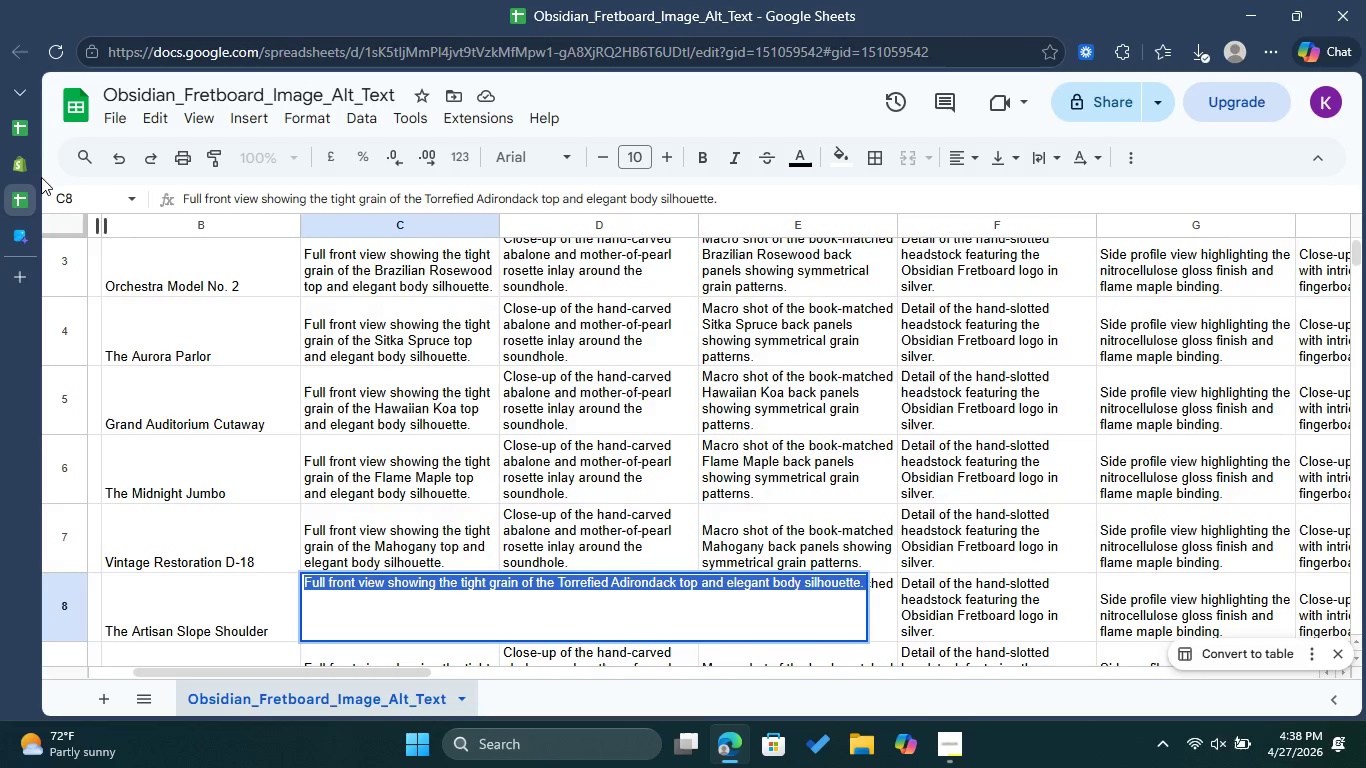 
left_click([29, 156])
 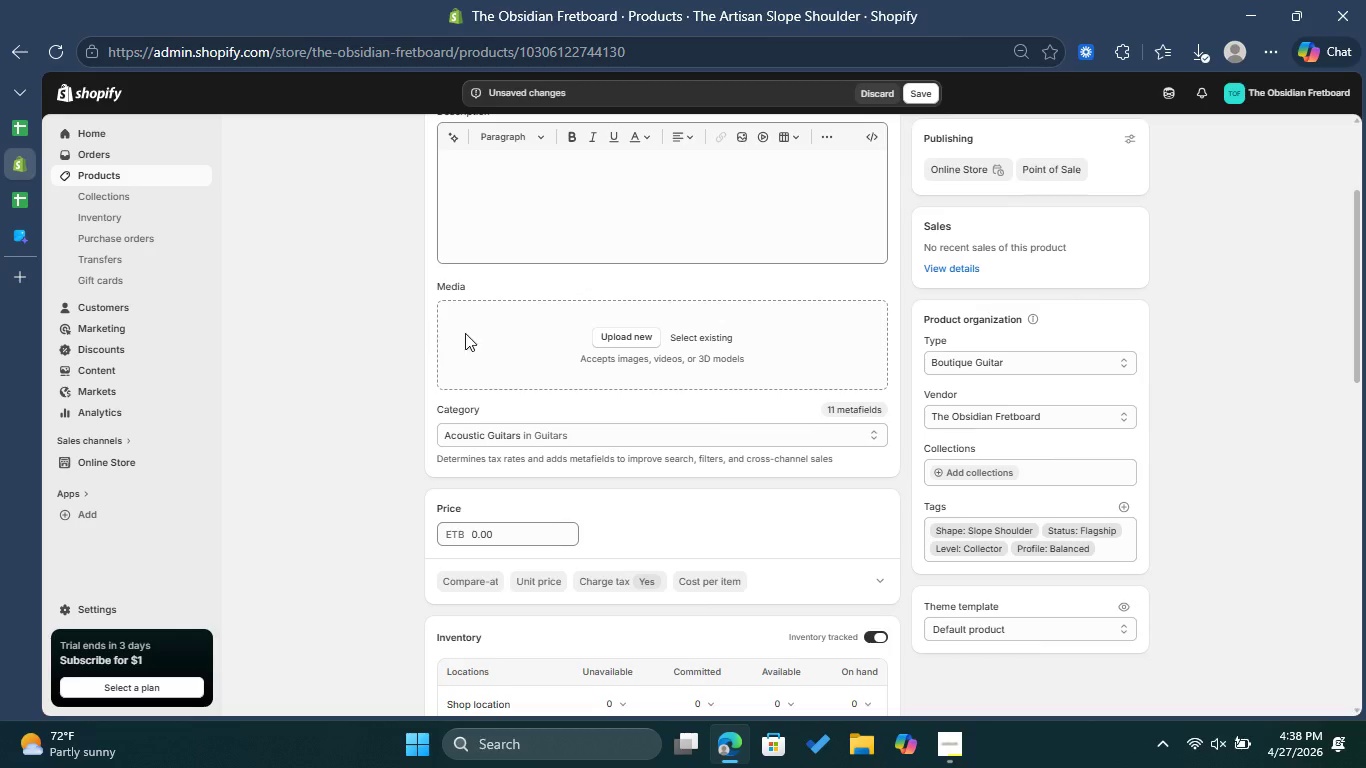 
scroll: coordinate [521, 341], scroll_direction: up, amount: 5.0
 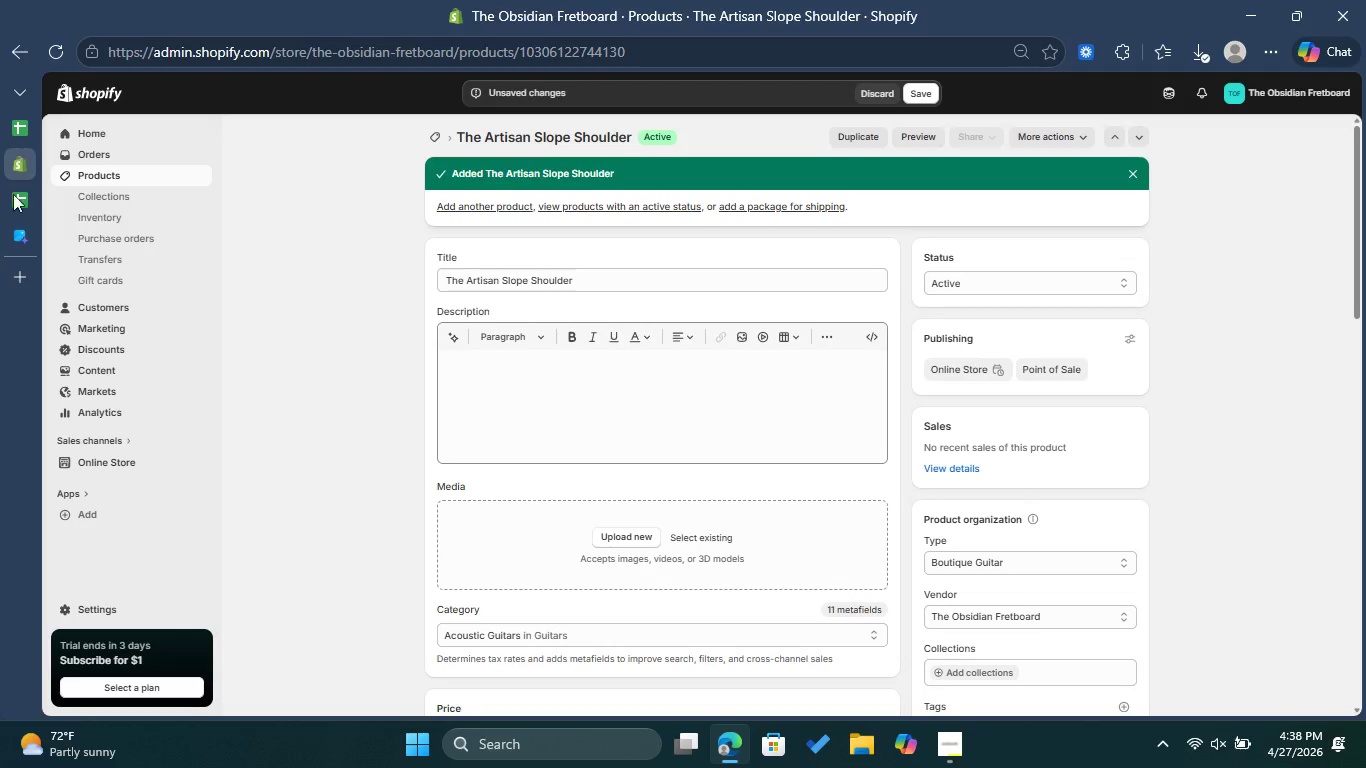 
left_click([17, 230])
 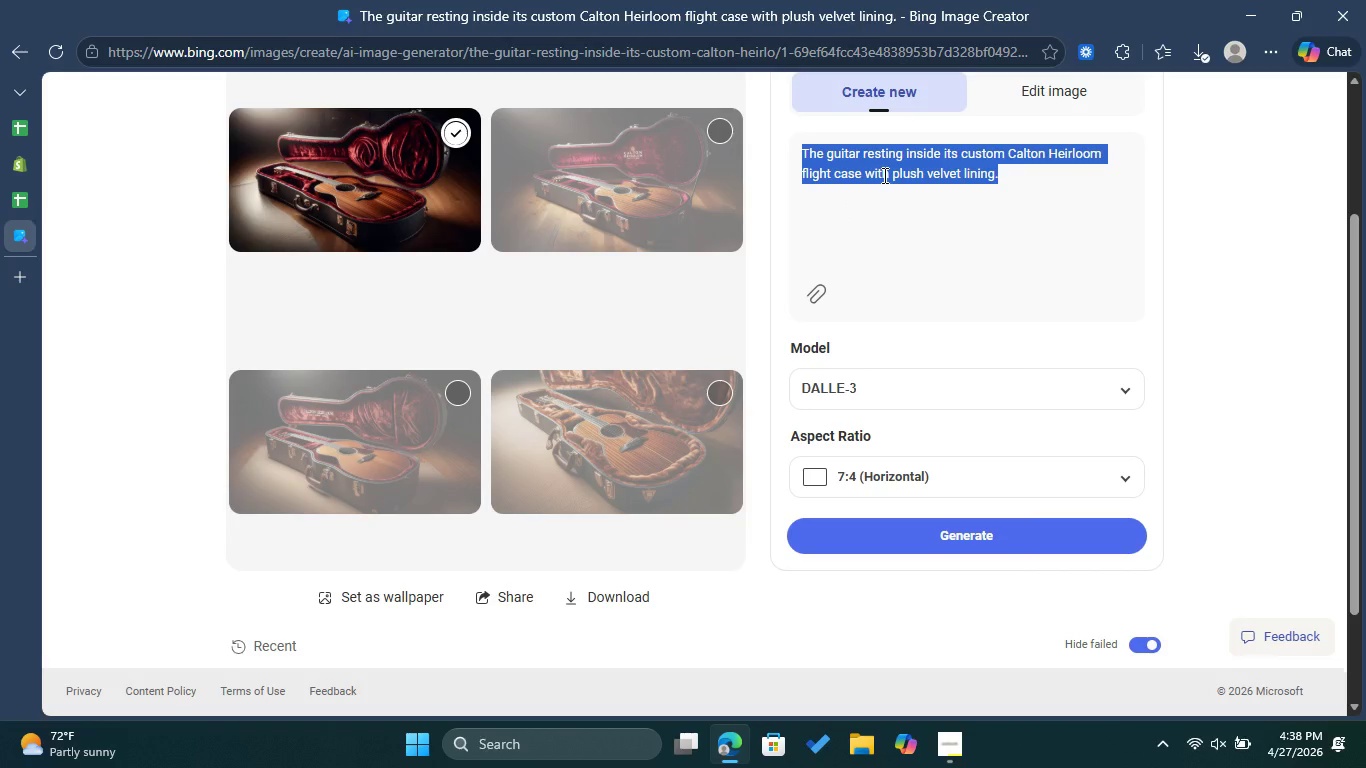 
key(Control+ControlLeft)
 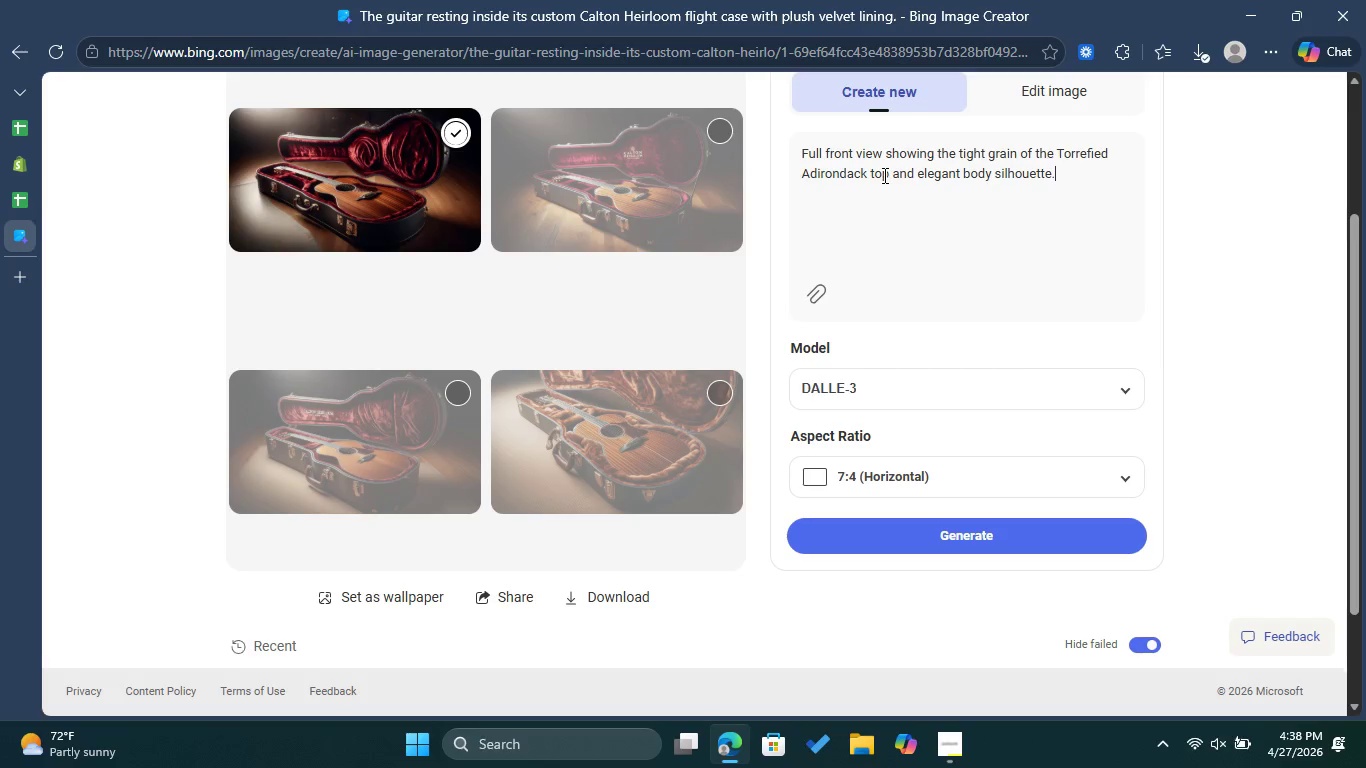 
key(Control+V)
 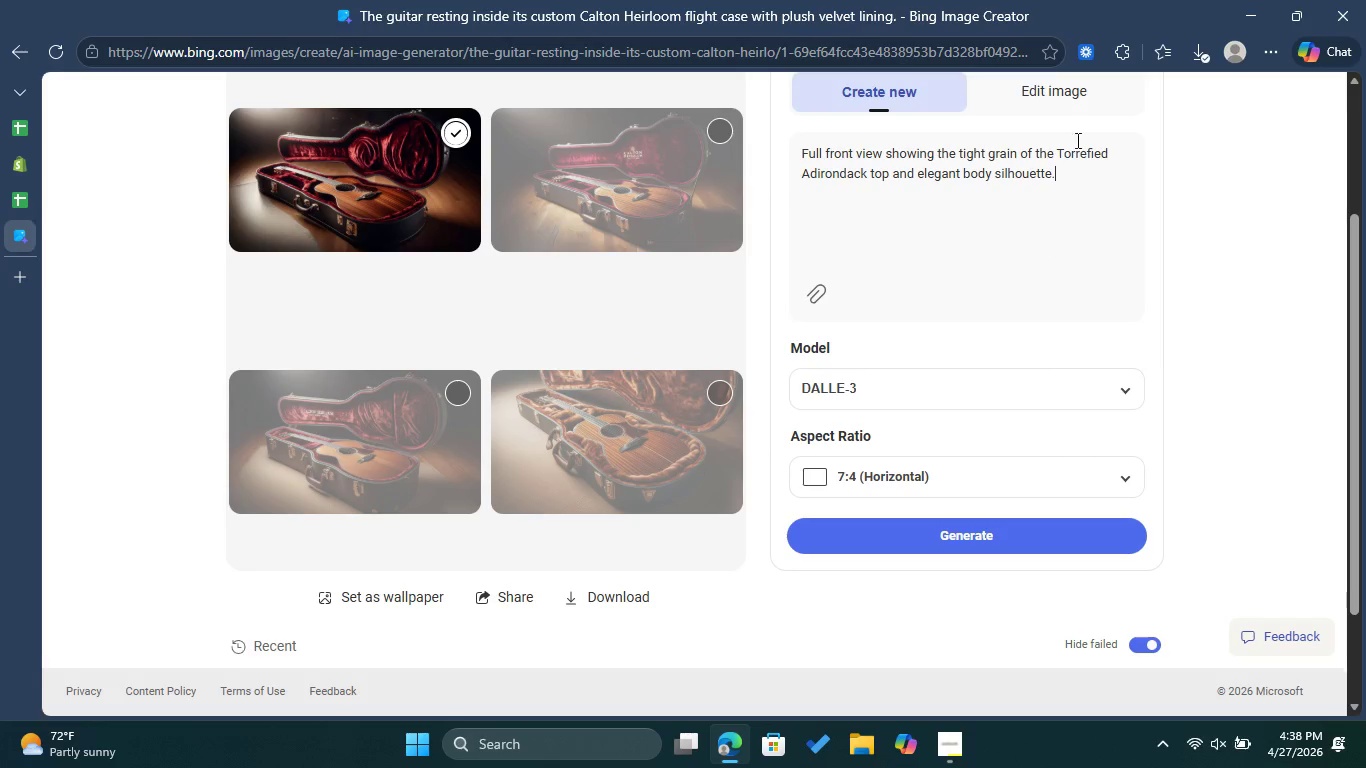 
left_click_drag(start_coordinate=[1074, 170], to_coordinate=[786, 150])
 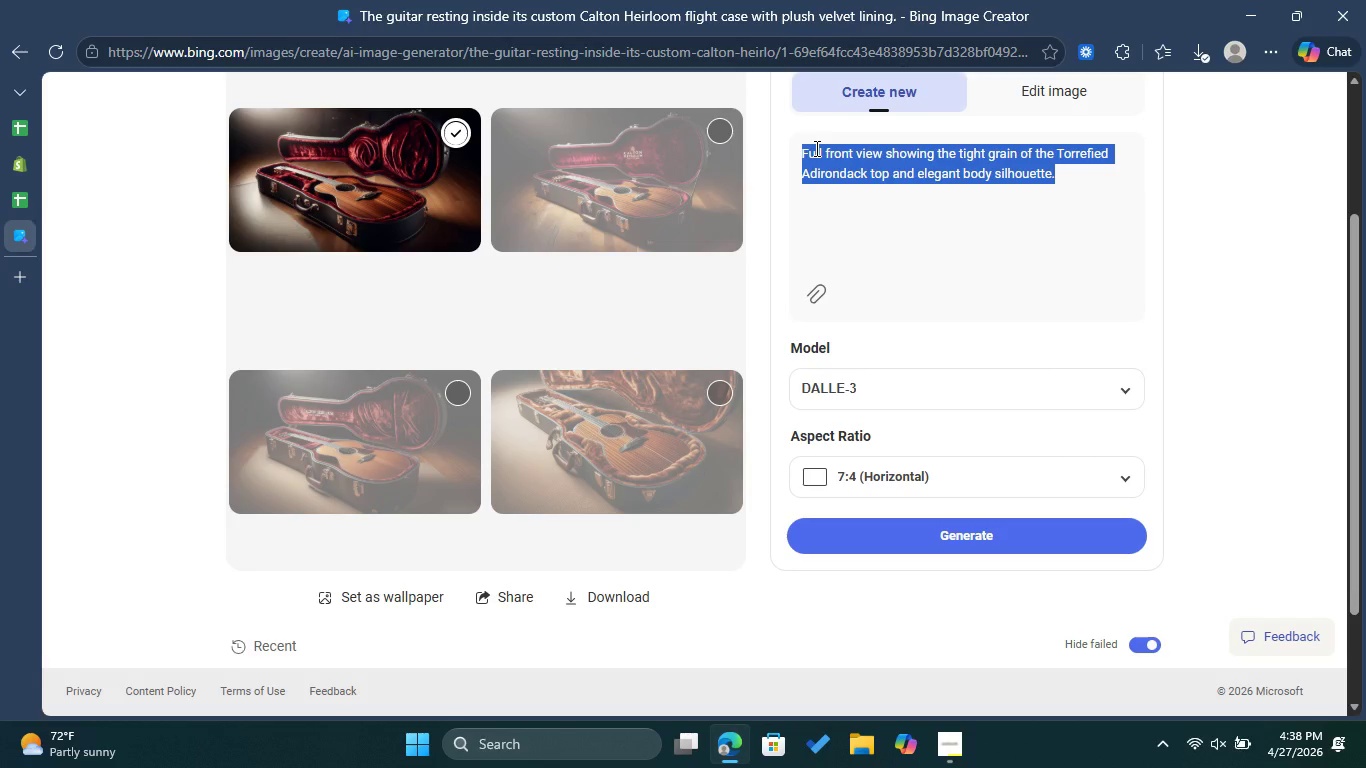 
key(Control+V)
 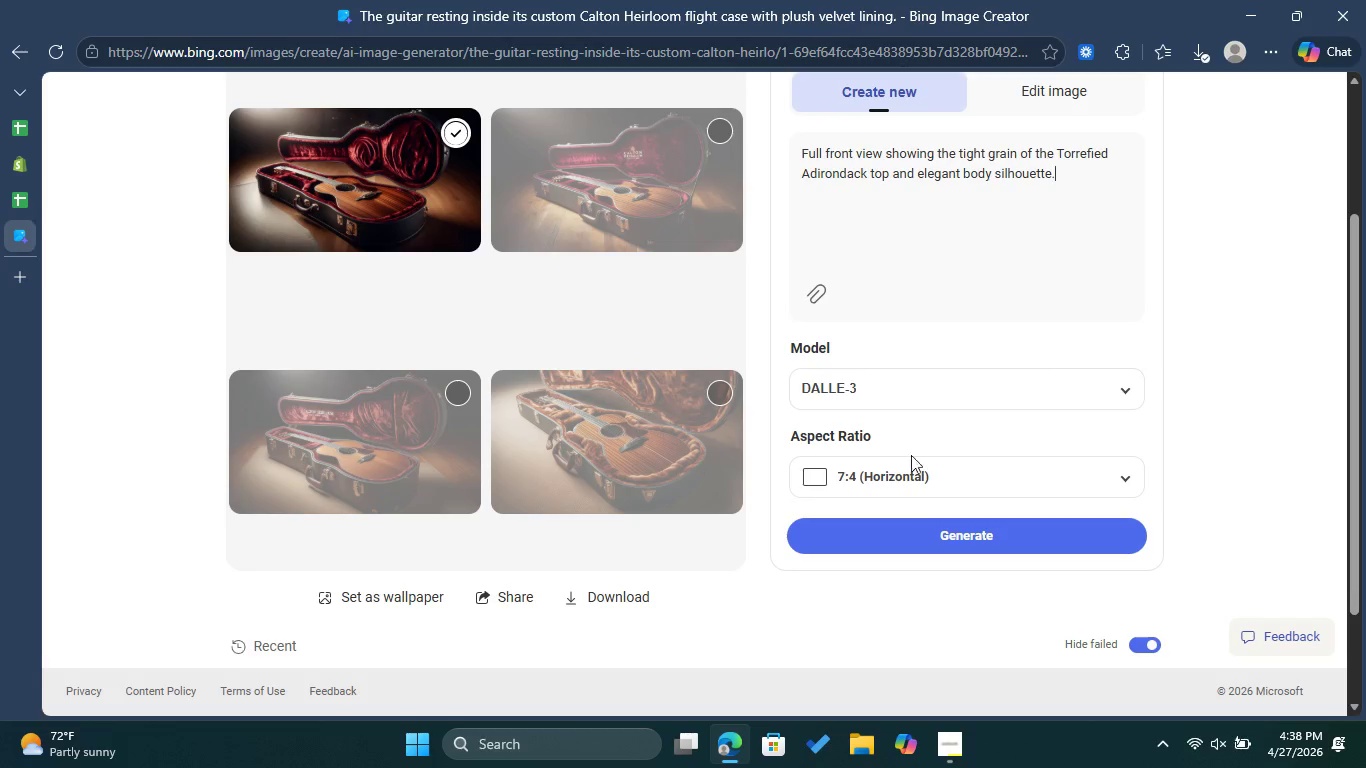 
left_click([914, 531])
 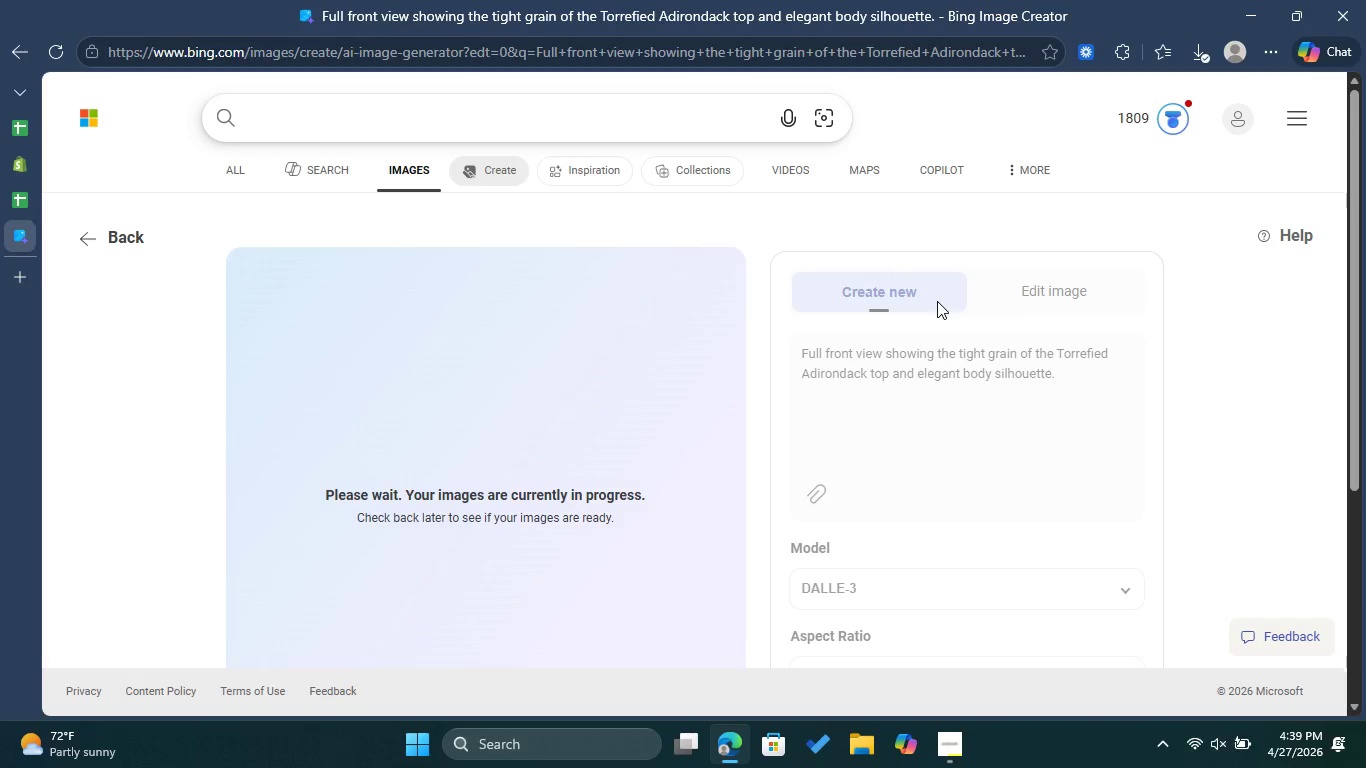 
wait(23.69)
 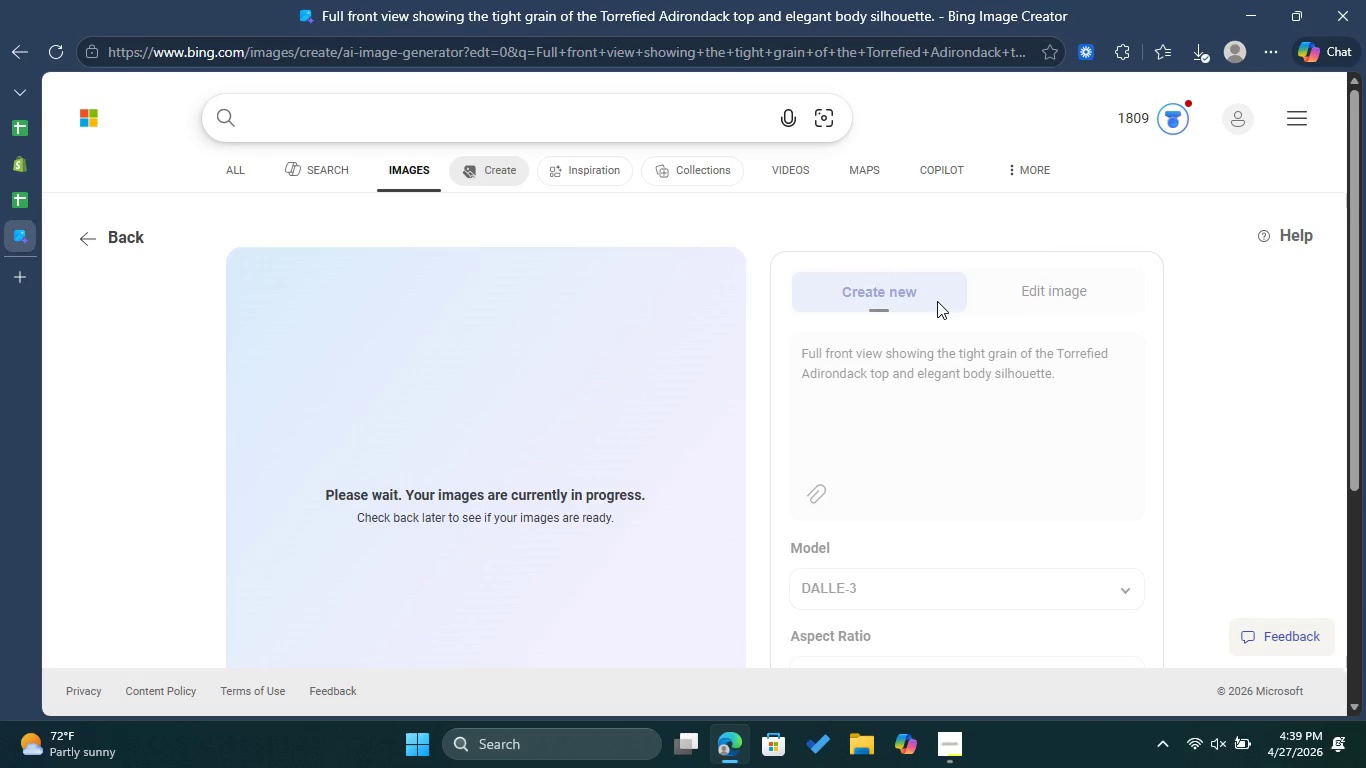 
scroll: coordinate [920, 304], scroll_direction: down, amount: 1.0
 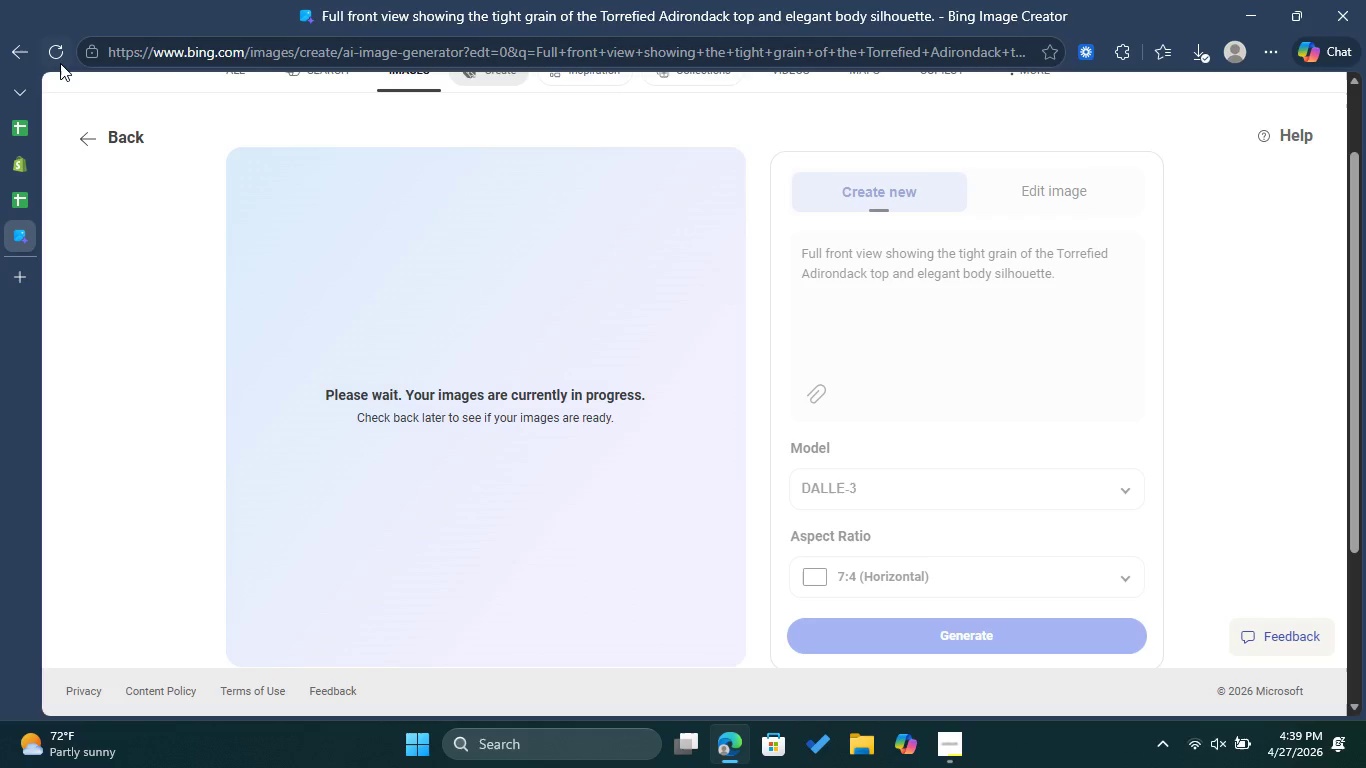 
left_click([60, 63])
 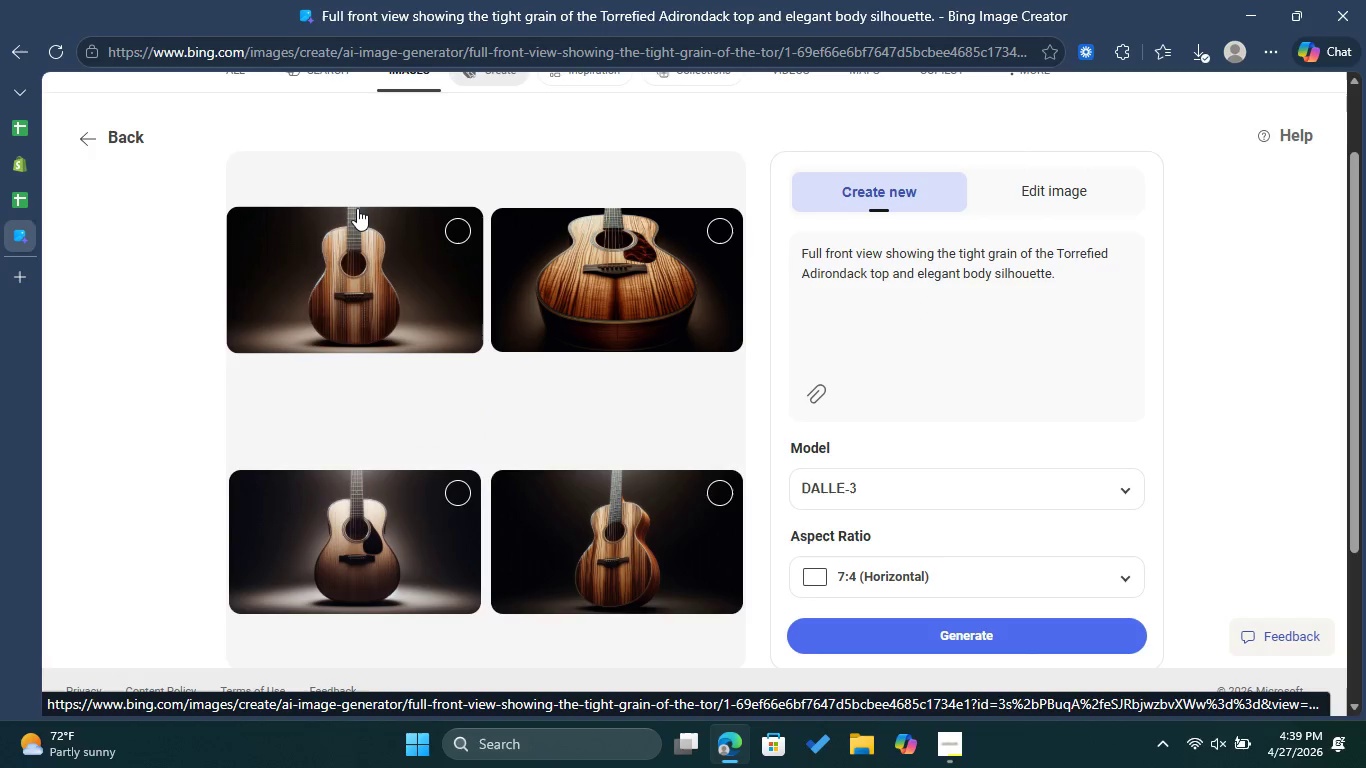 
wait(7.48)
 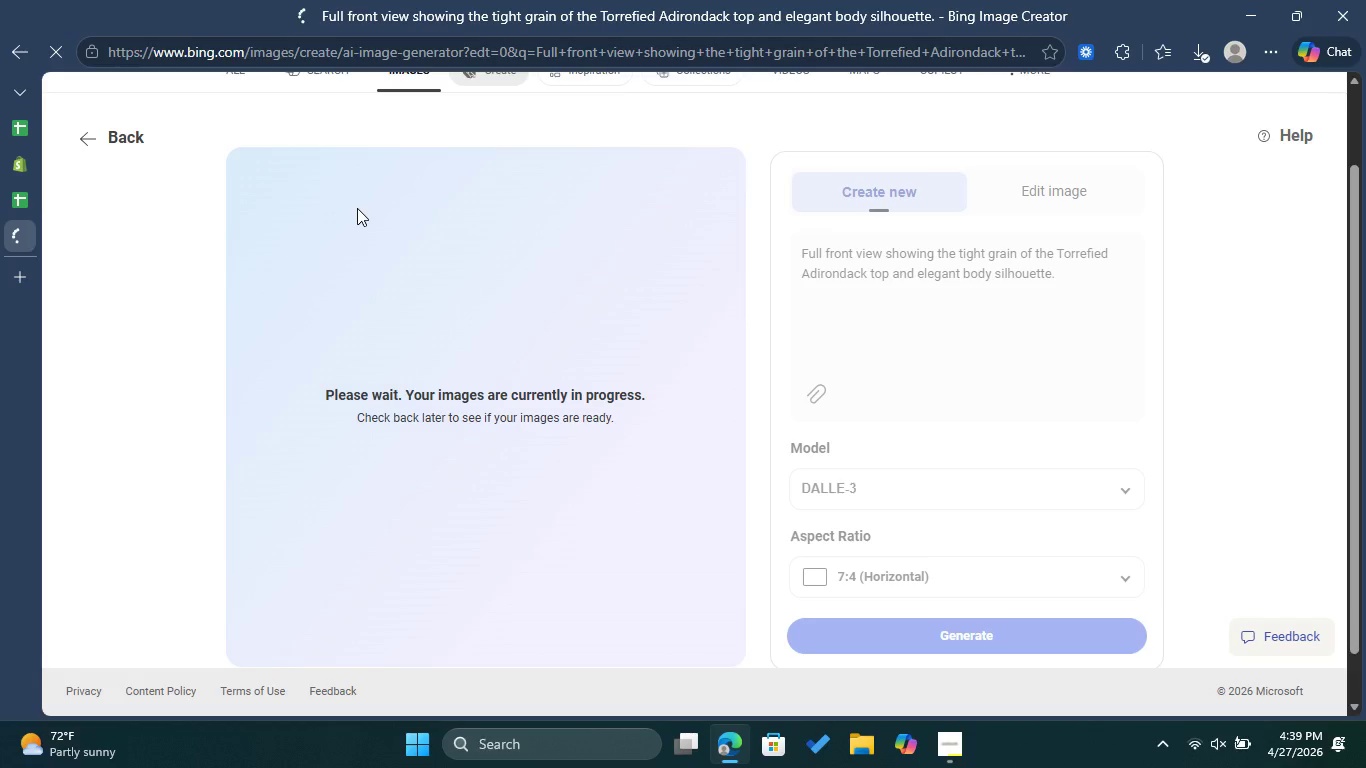 
left_click([461, 220])
 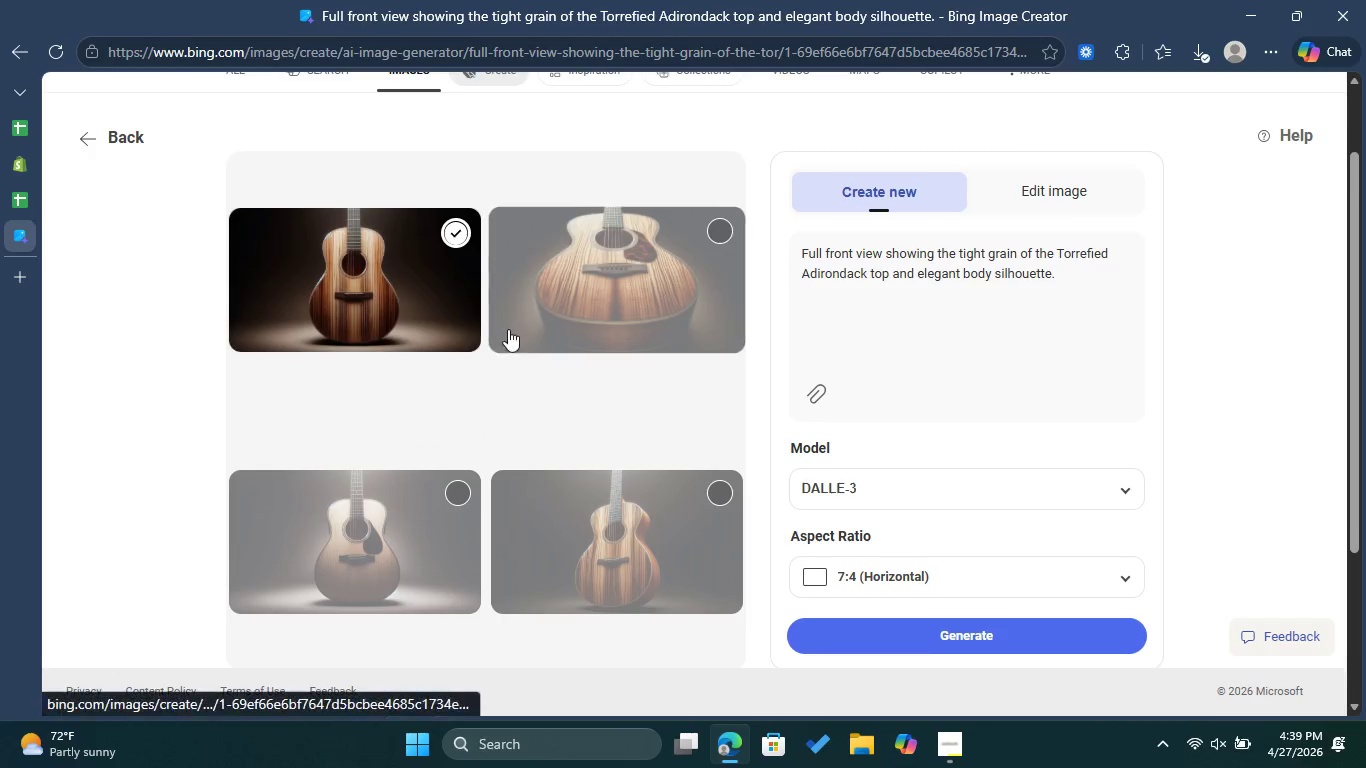 
scroll: coordinate [516, 339], scroll_direction: down, amount: 3.0
 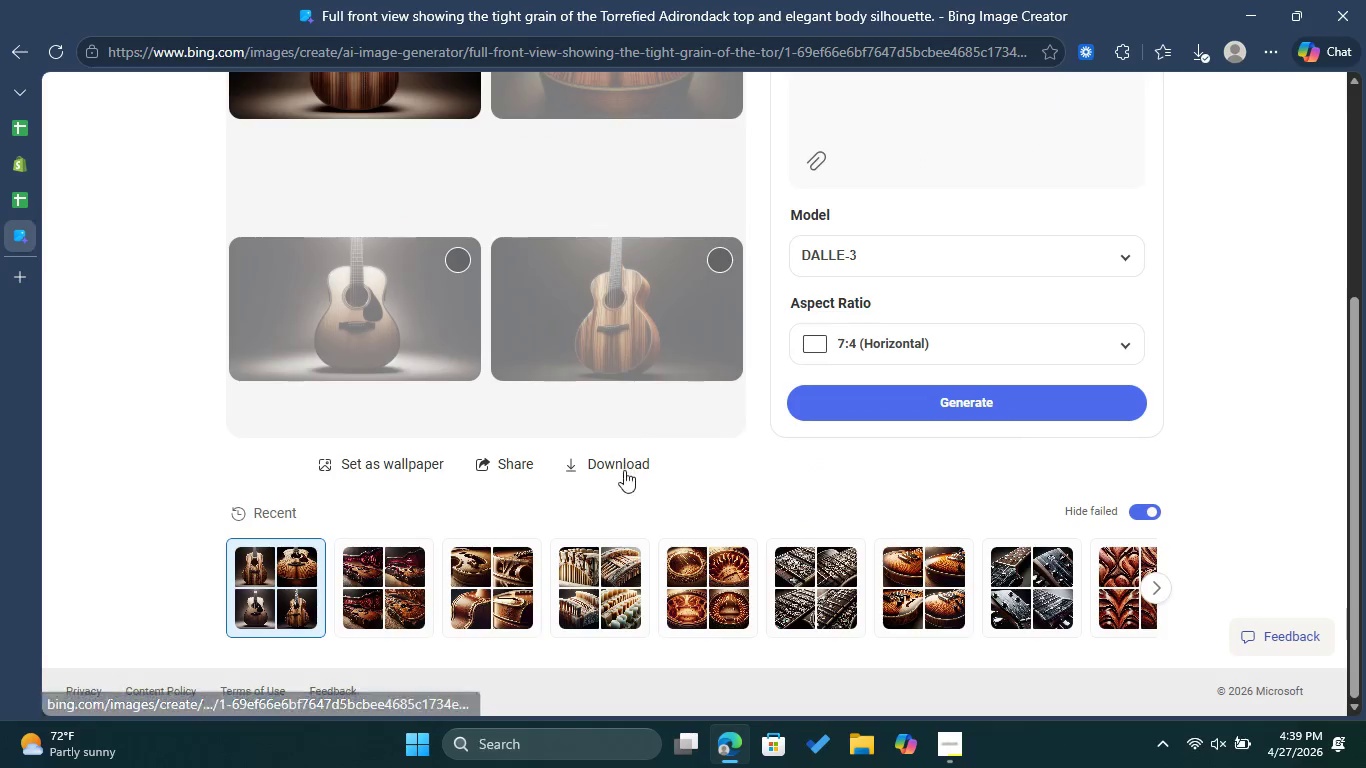 
left_click([624, 471])
 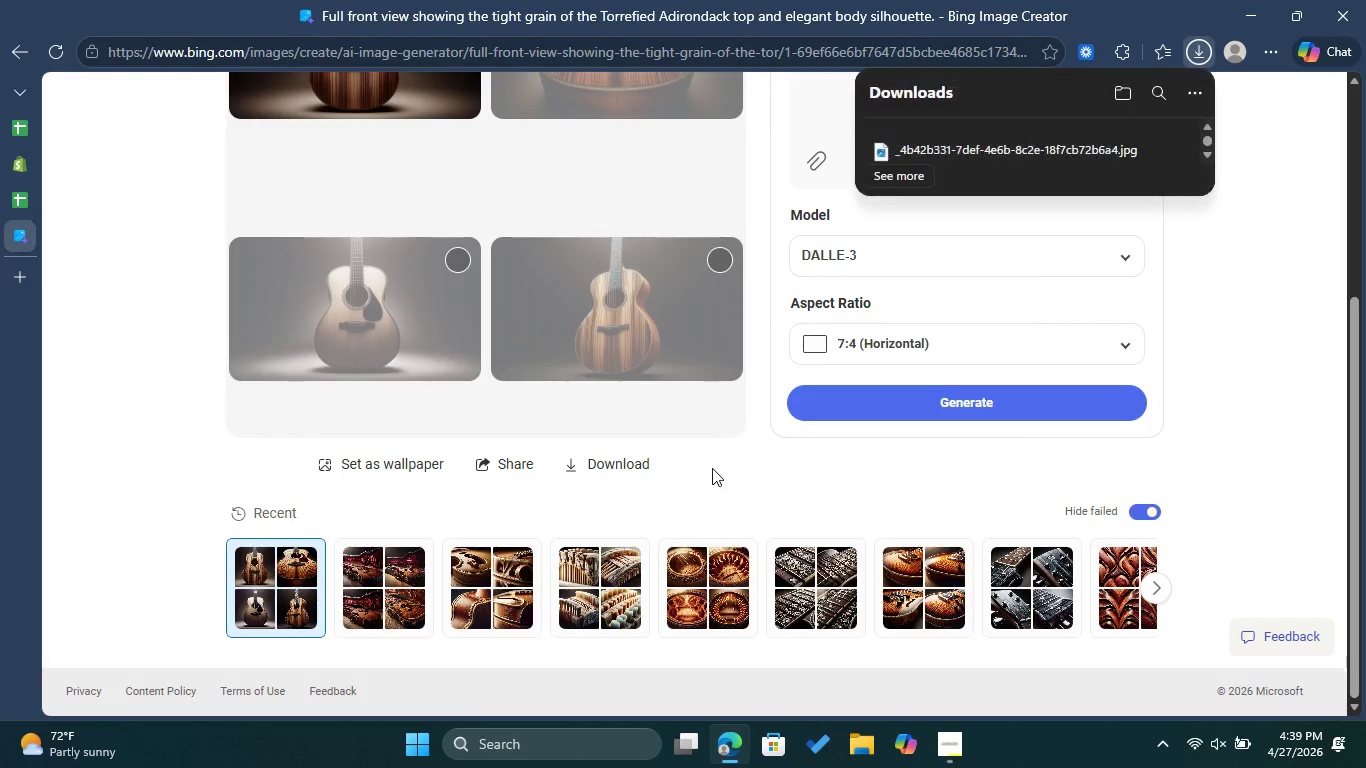 
left_click([713, 468])
 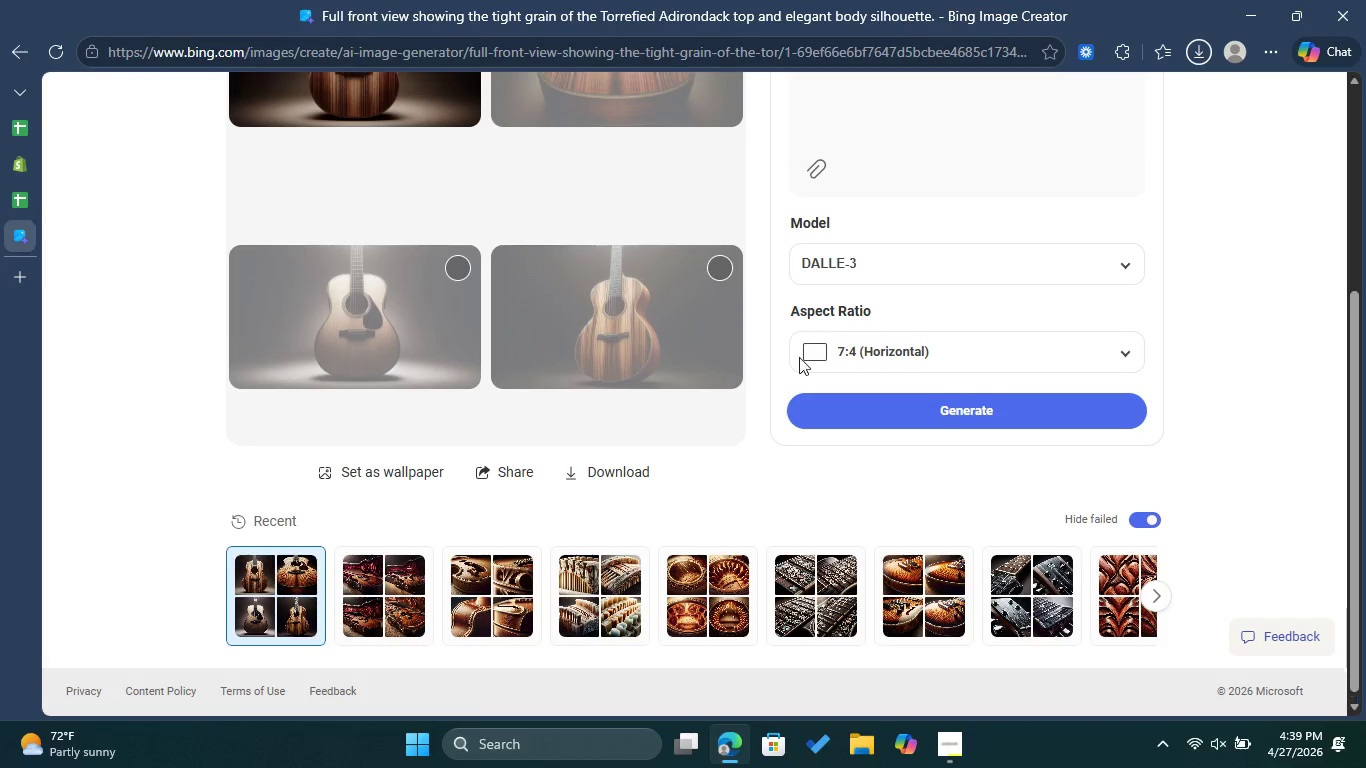 
scroll: coordinate [798, 359], scroll_direction: up, amount: 3.0
 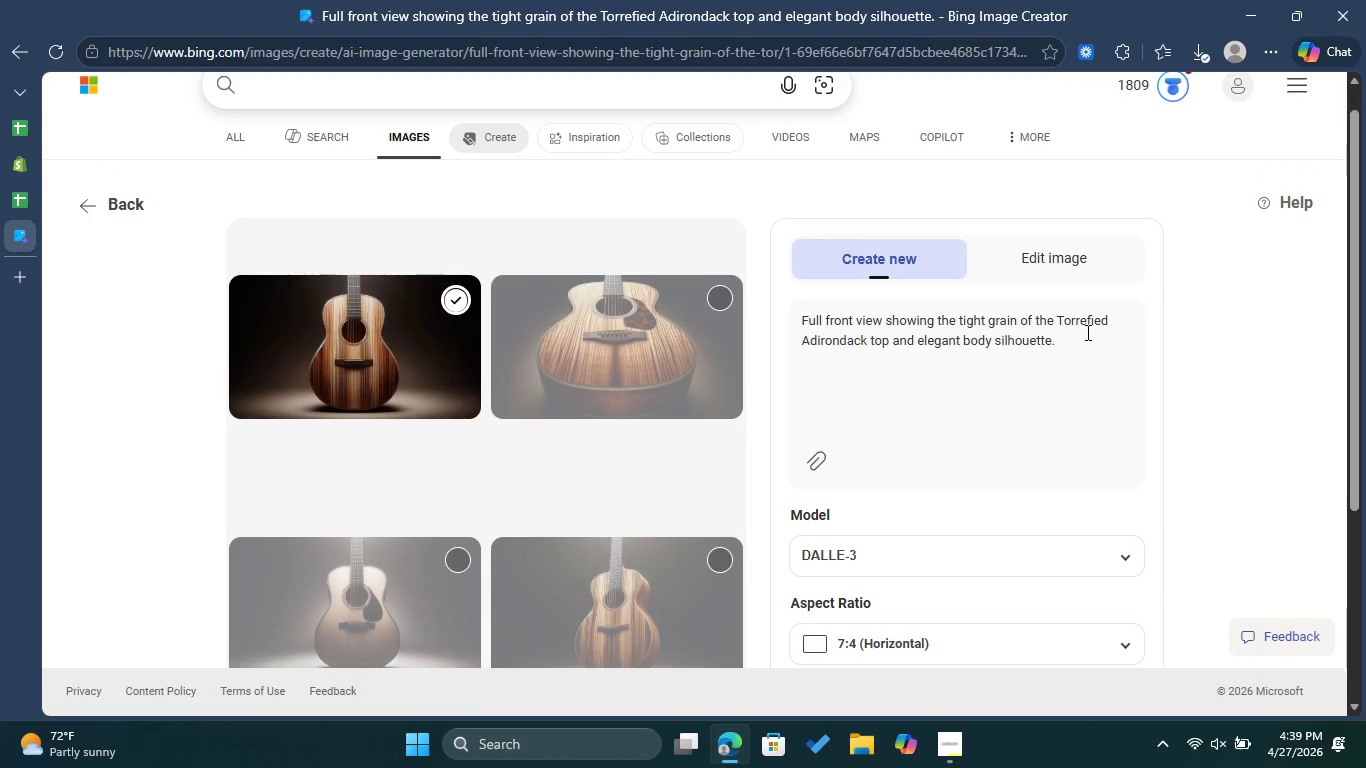 
left_click_drag(start_coordinate=[1086, 332], to_coordinate=[776, 321])
 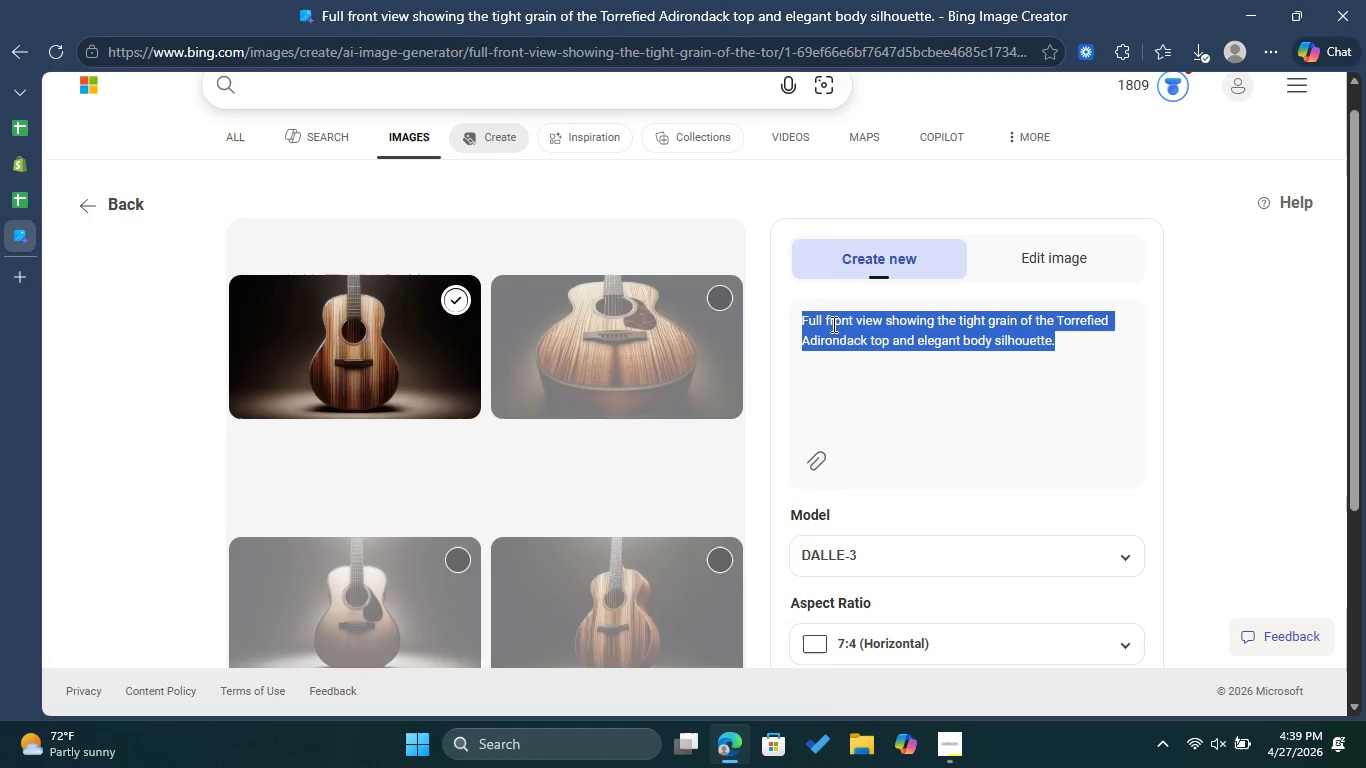 
right_click([832, 324])
 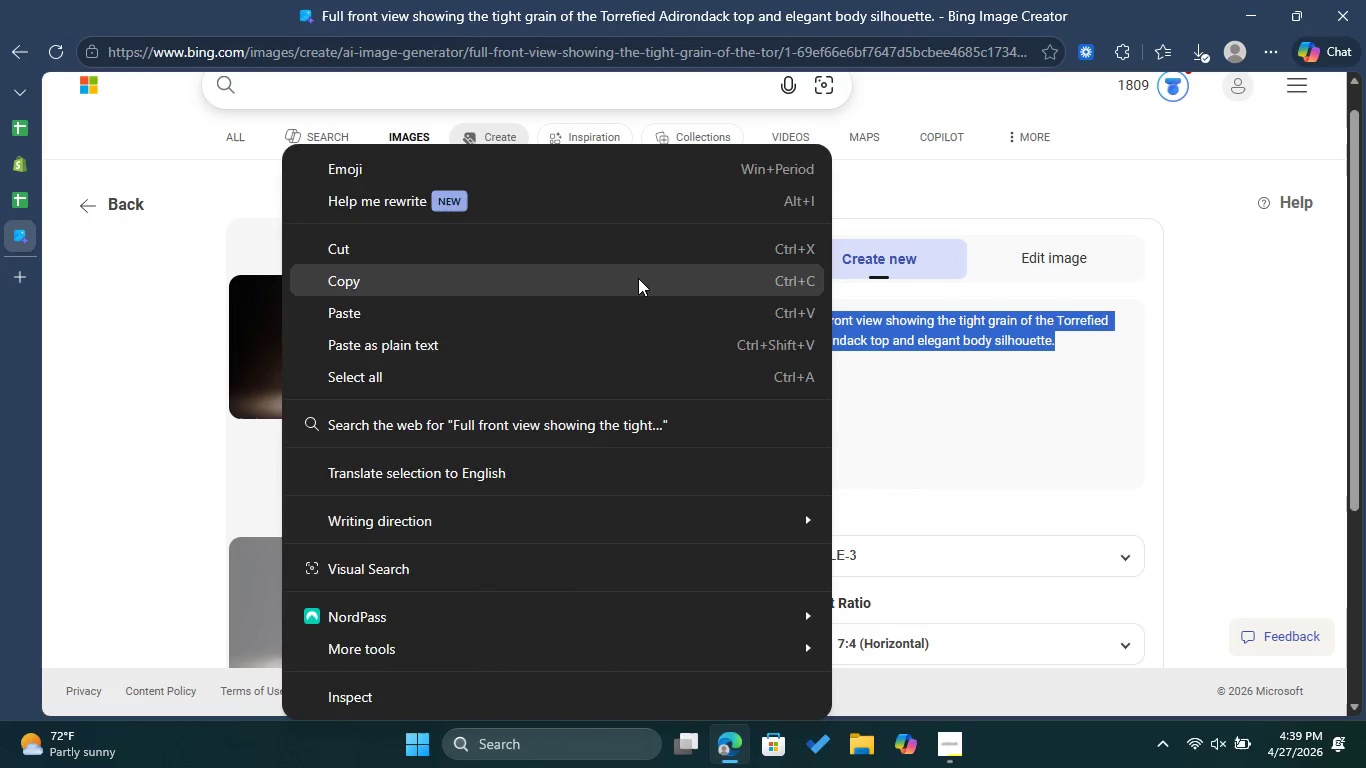 
left_click([638, 278])
 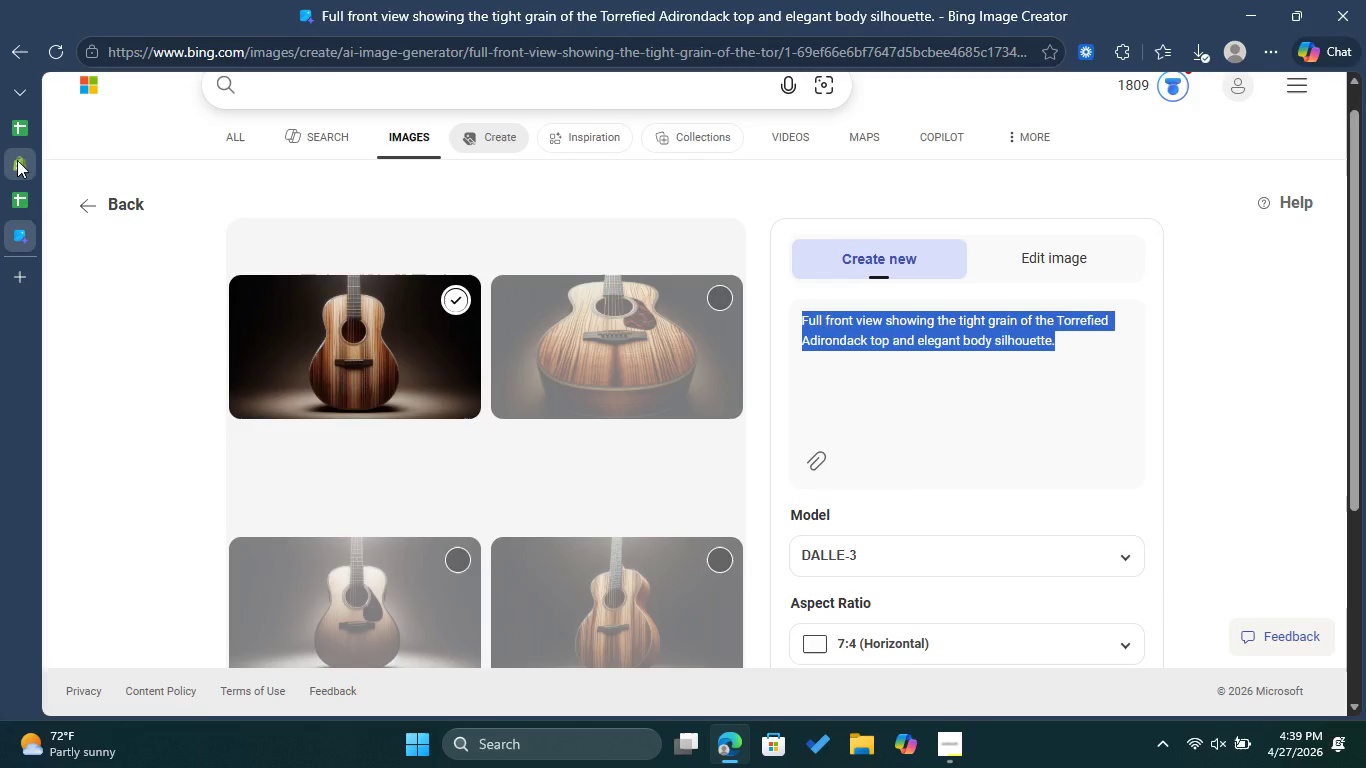 
left_click([17, 160])
 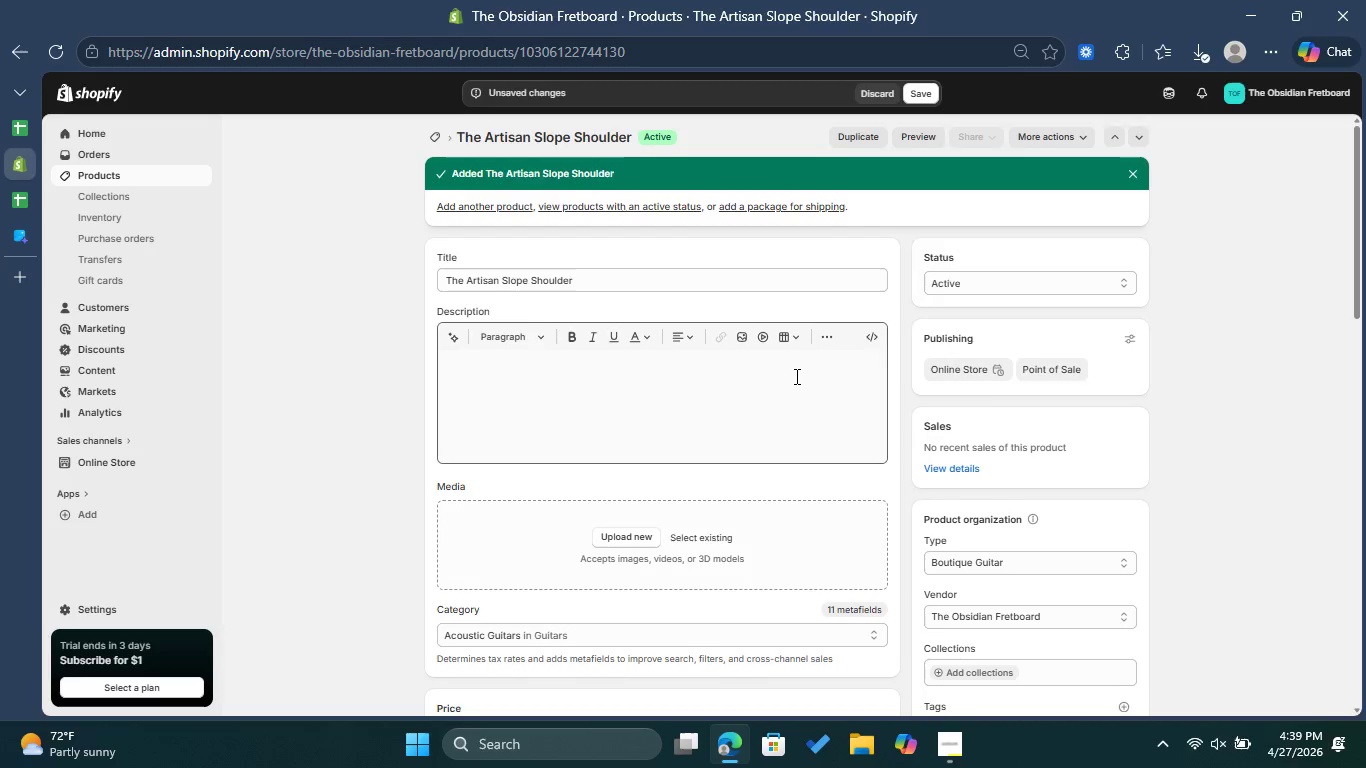 
scroll: coordinate [795, 376], scroll_direction: down, amount: 1.0
 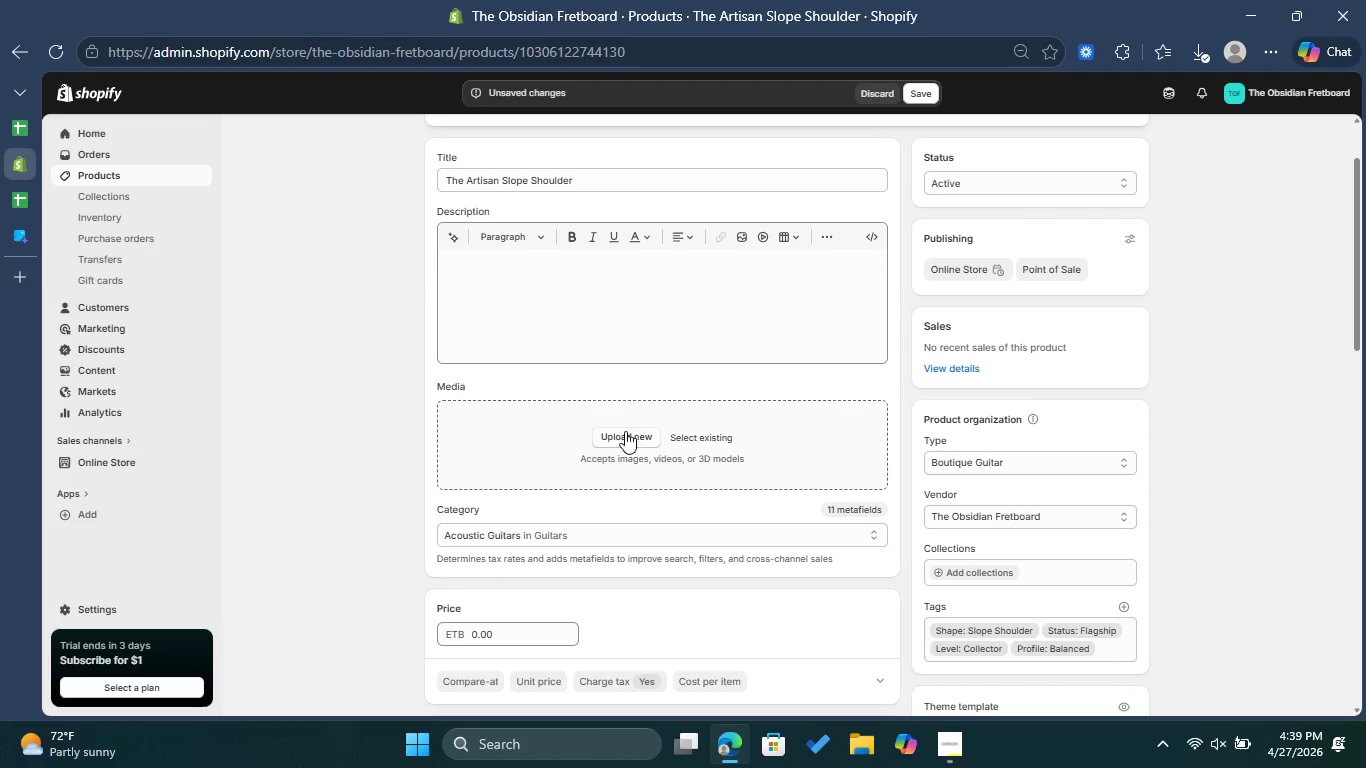 
left_click([623, 434])
 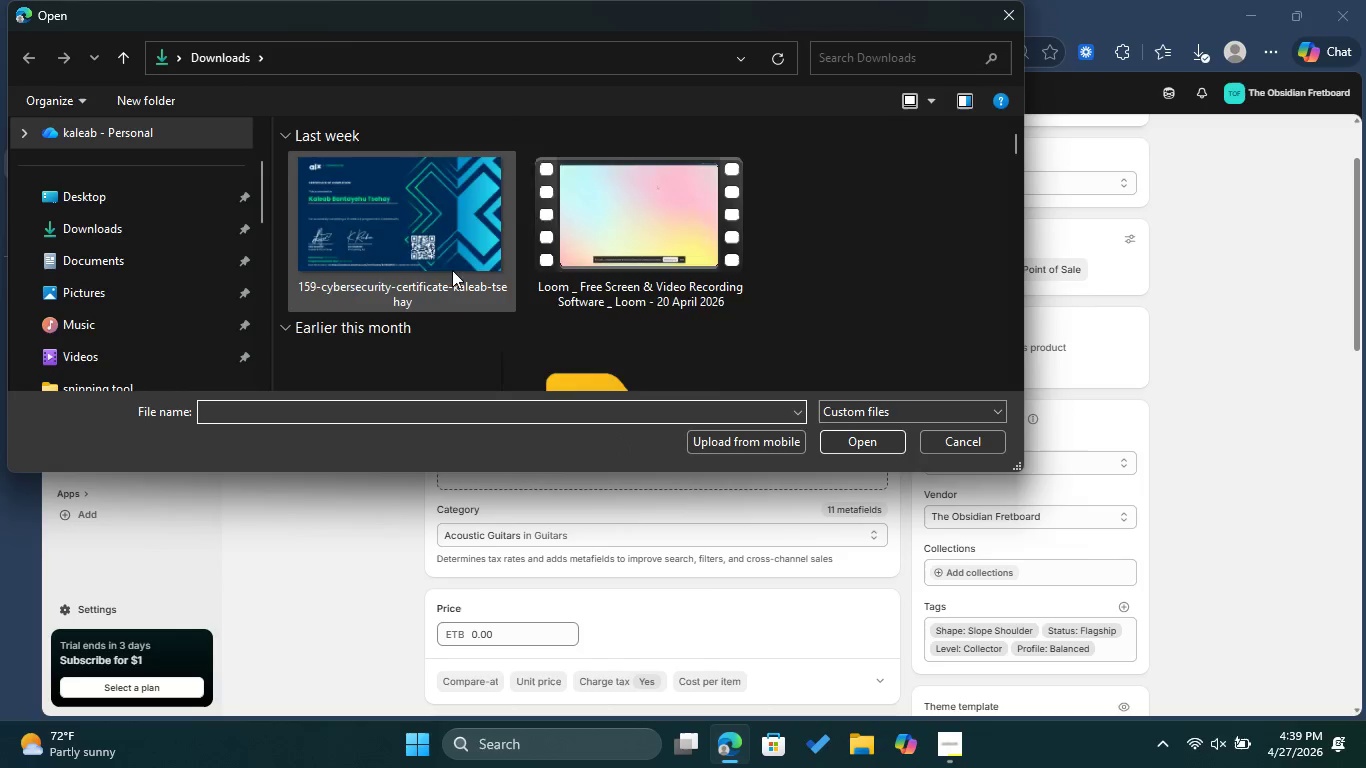 
left_click([398, 239])
 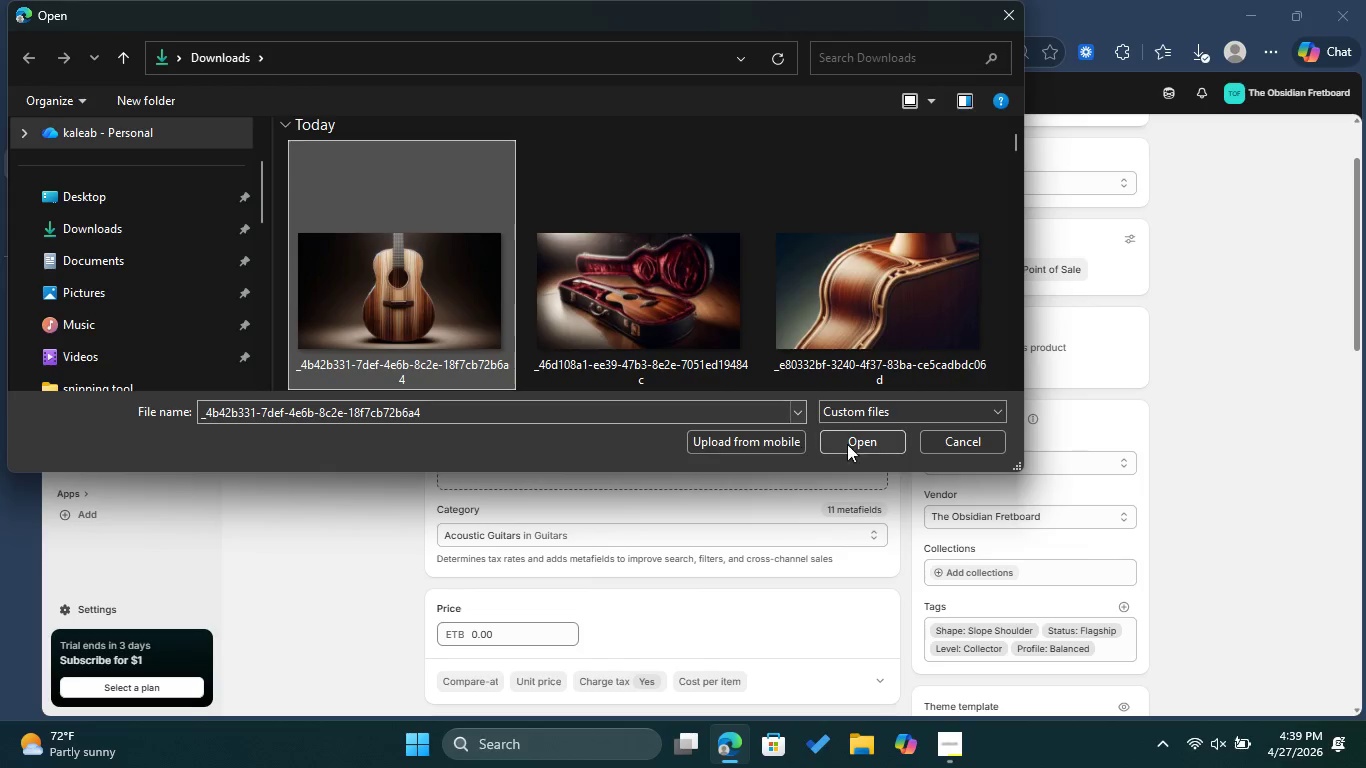 
left_click([857, 444])
 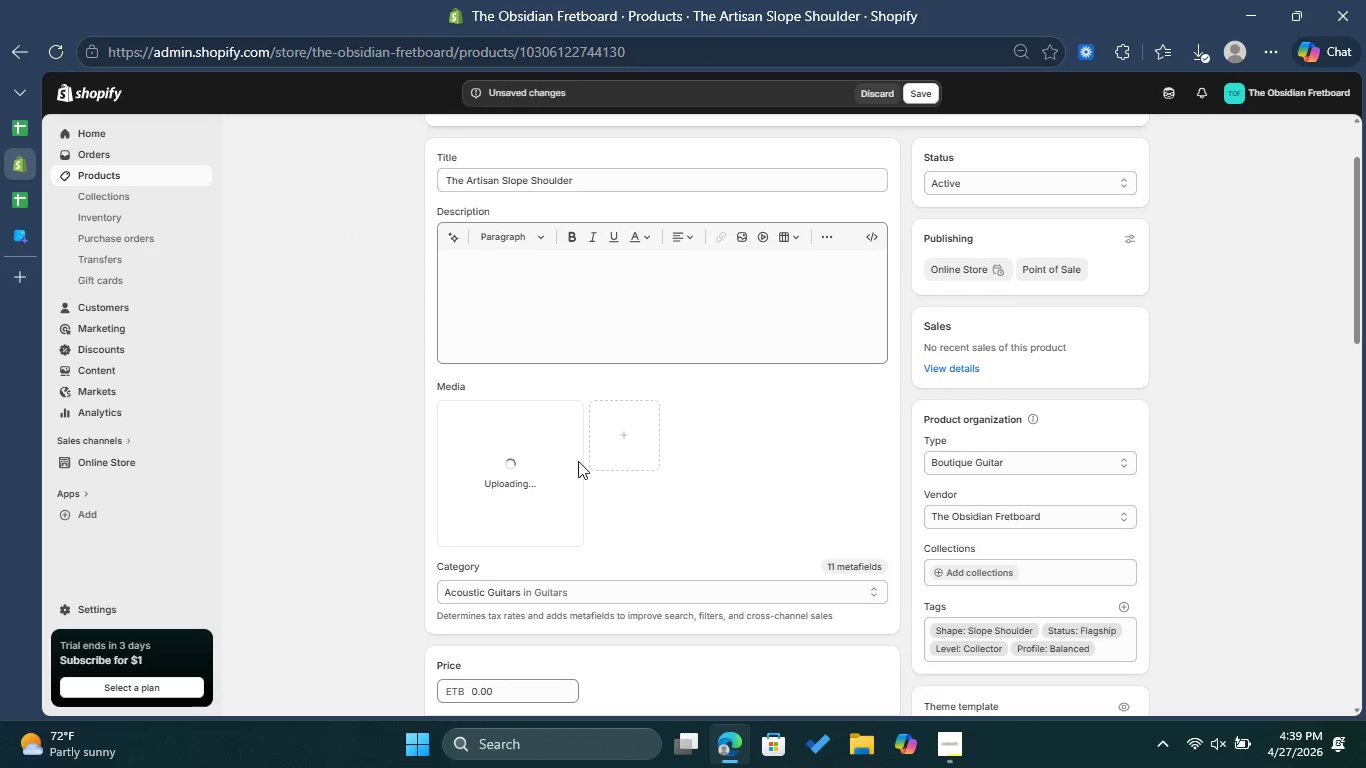 
wait(8.3)
 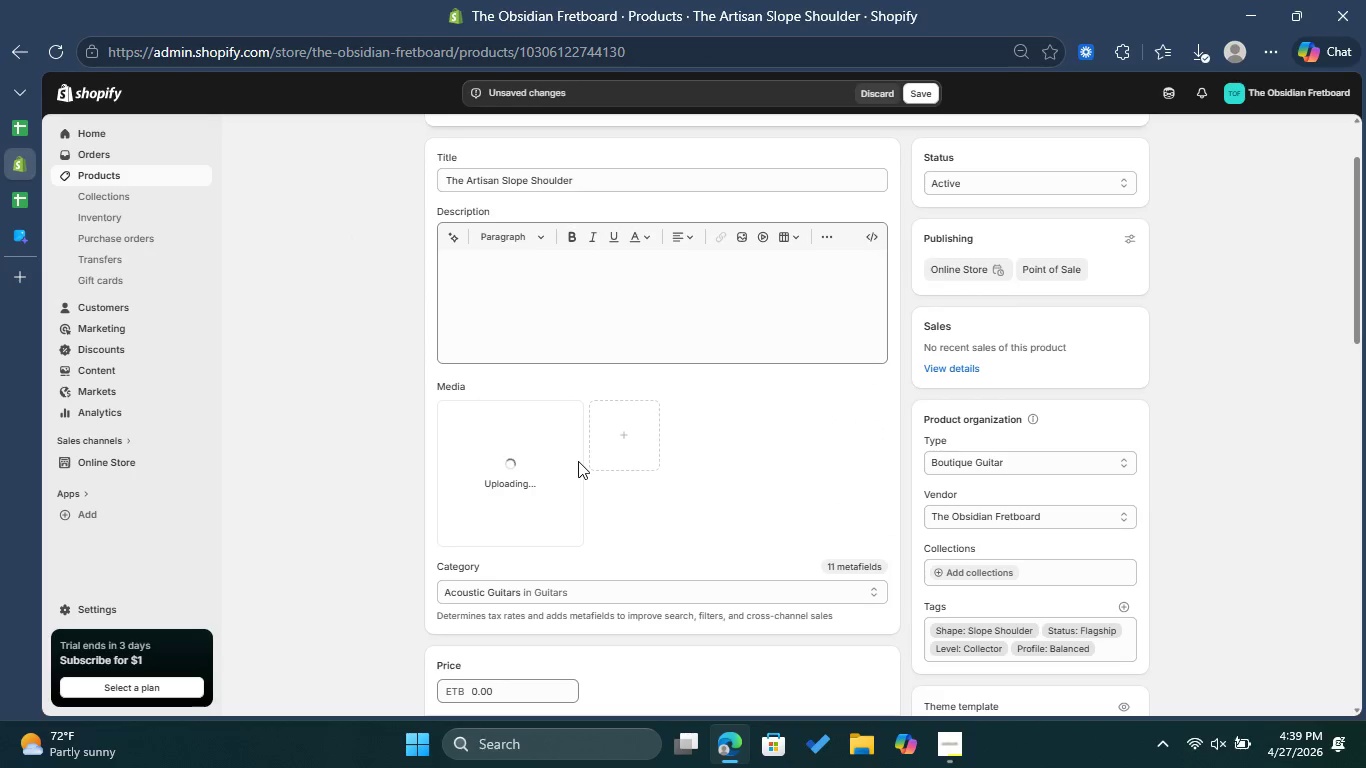 
left_click([549, 464])
 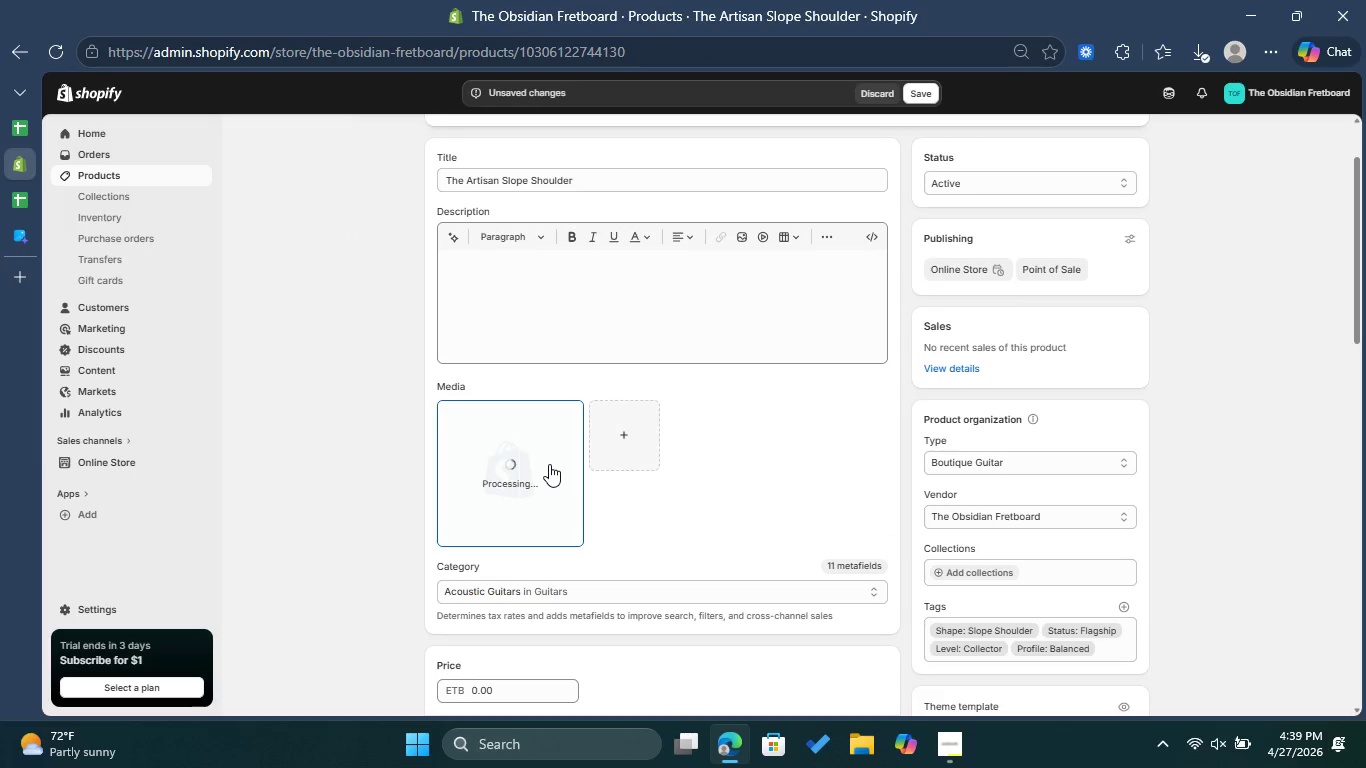 
left_click([549, 464])
 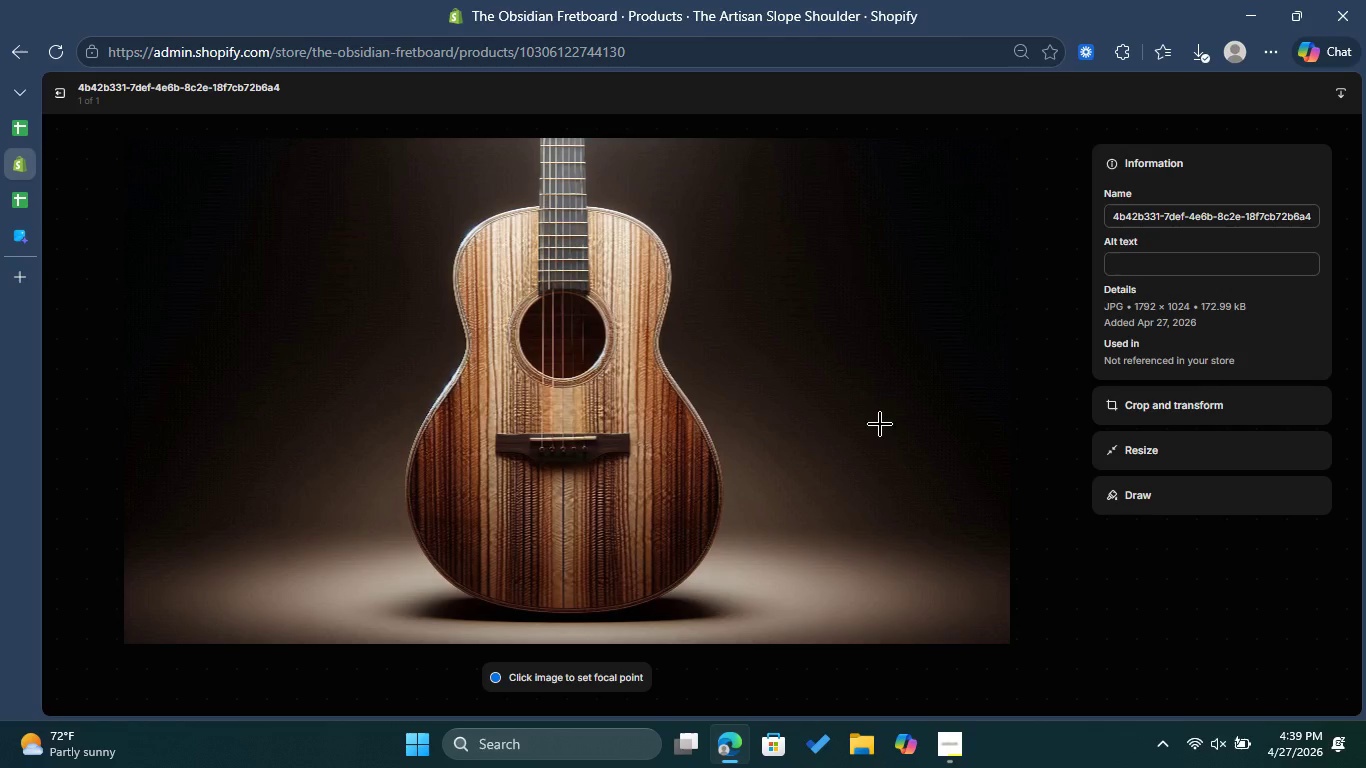 
wait(6.25)
 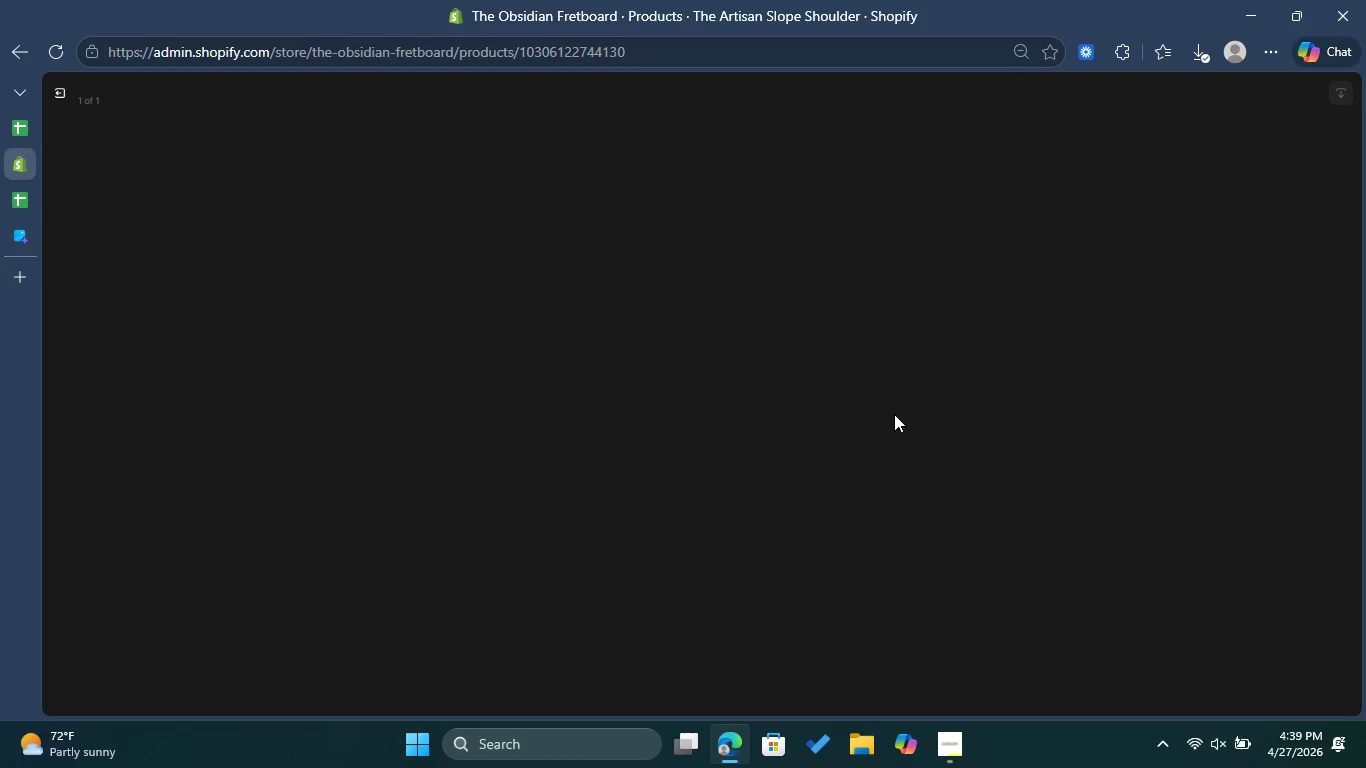 
left_click([1197, 256])
 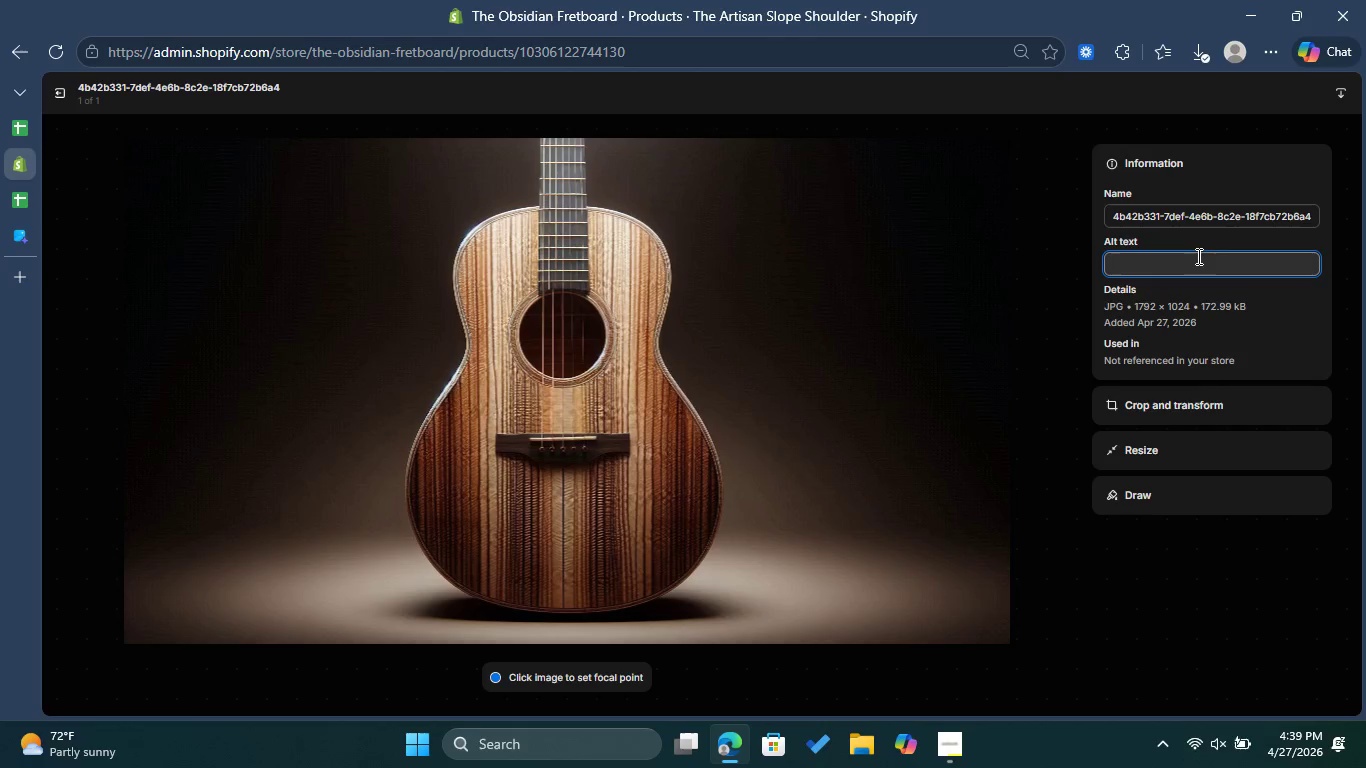 
key(Control+ControlLeft)
 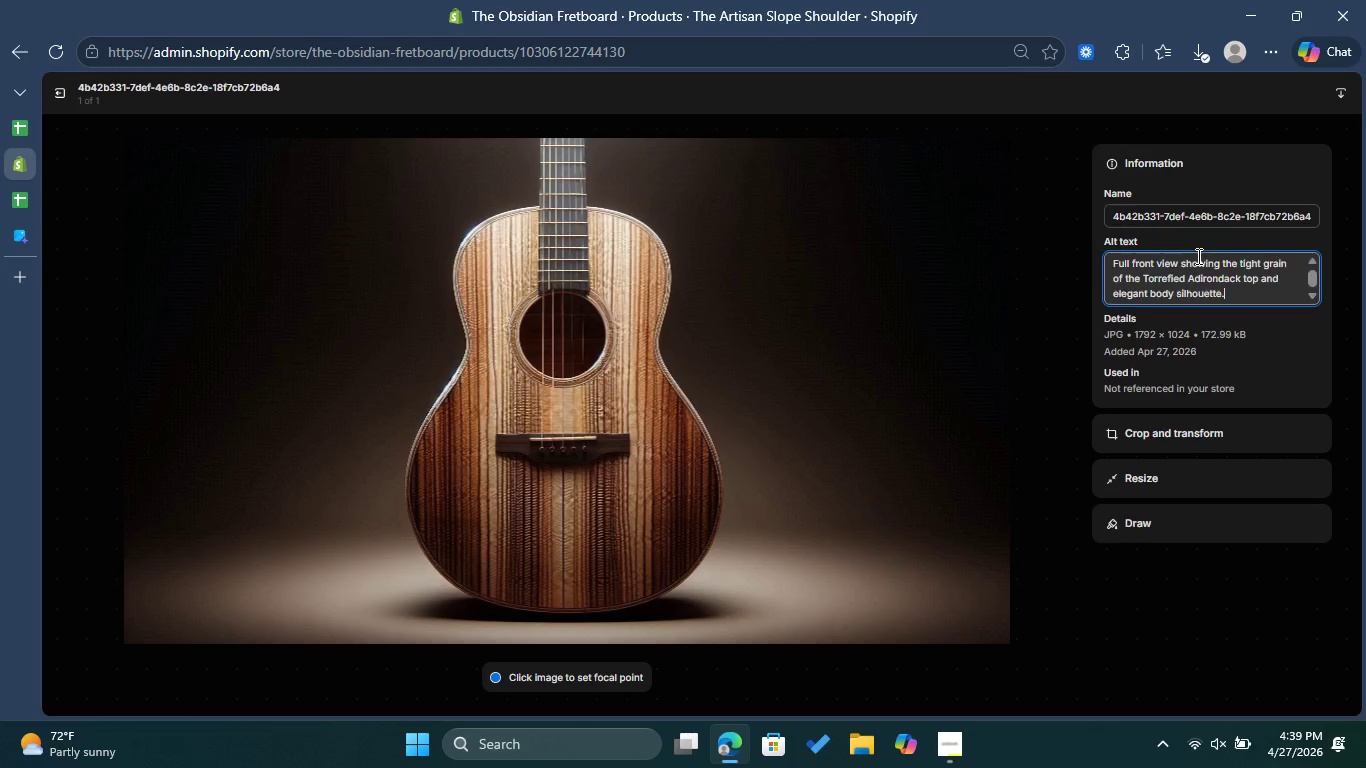 
key(Control+V)
 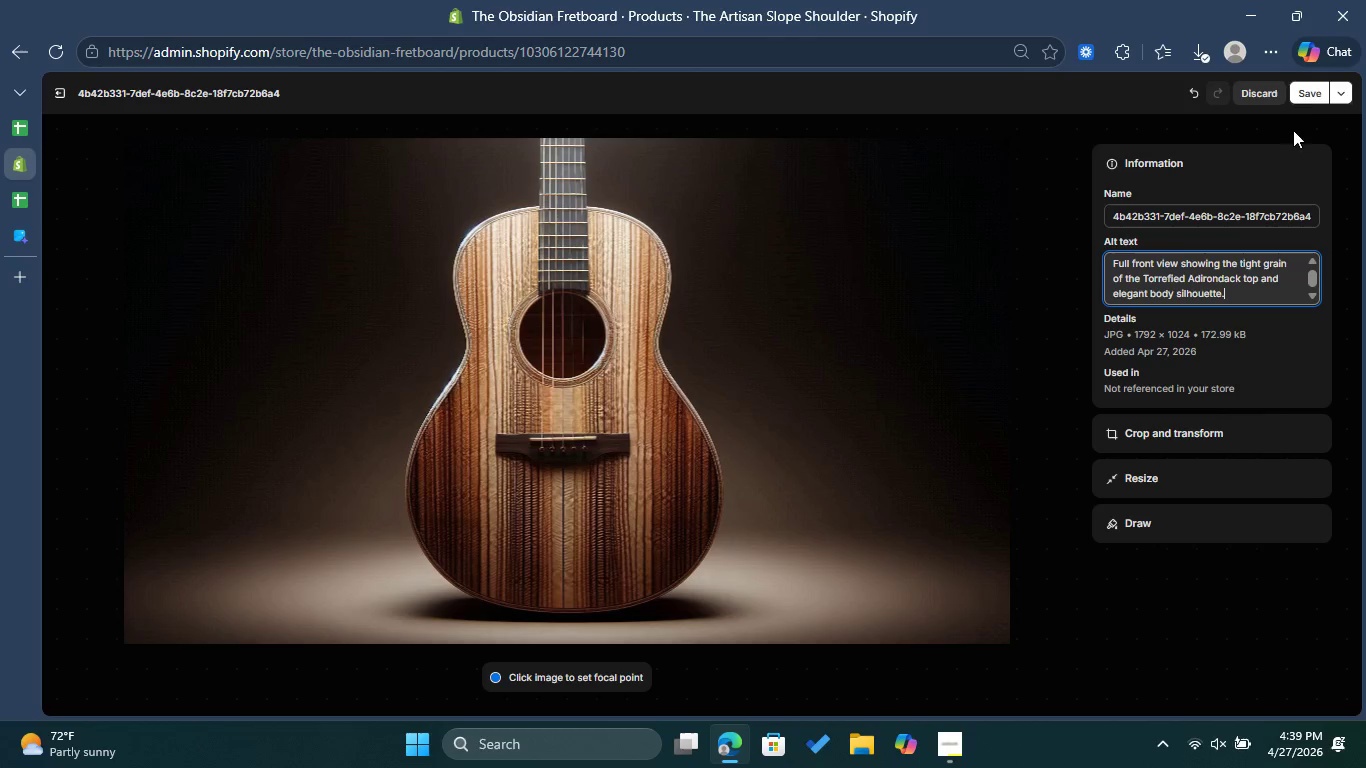 
left_click([1311, 95])
 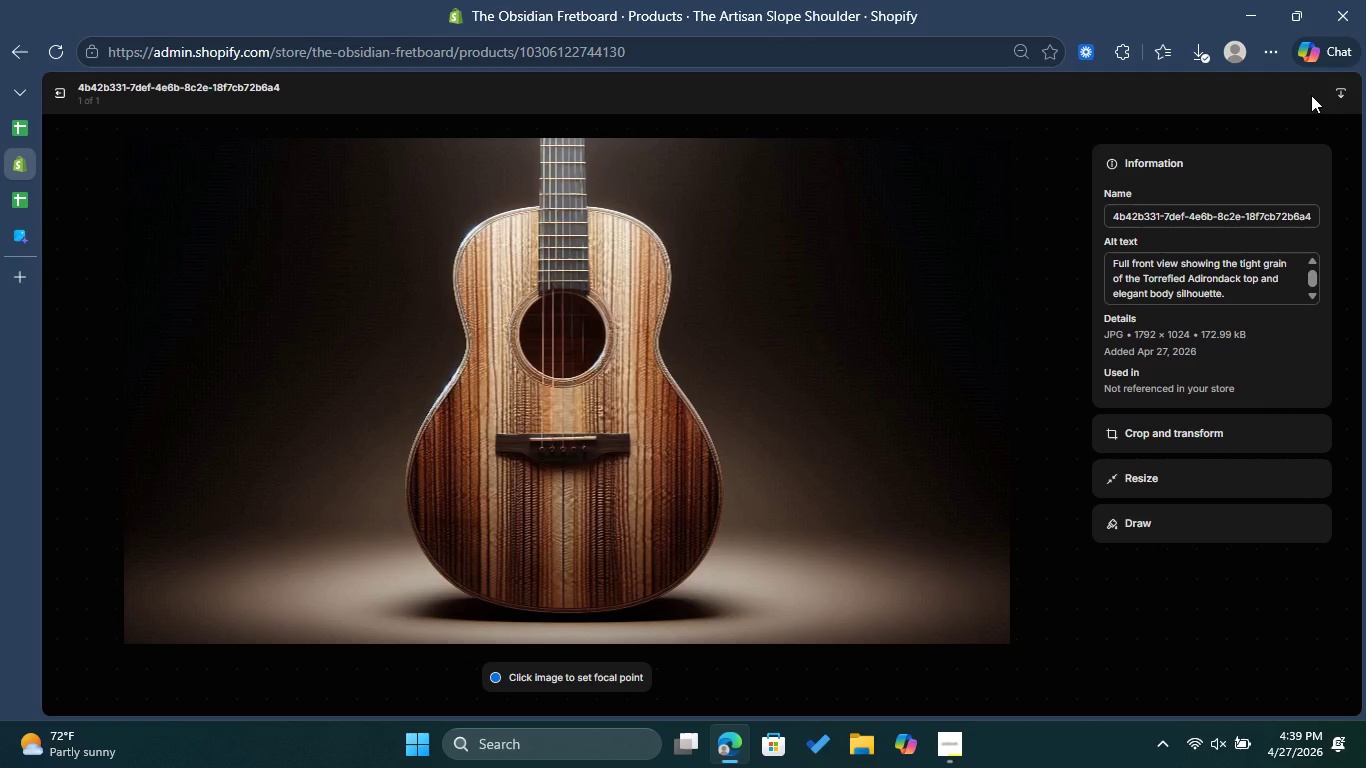 
wait(9.58)
 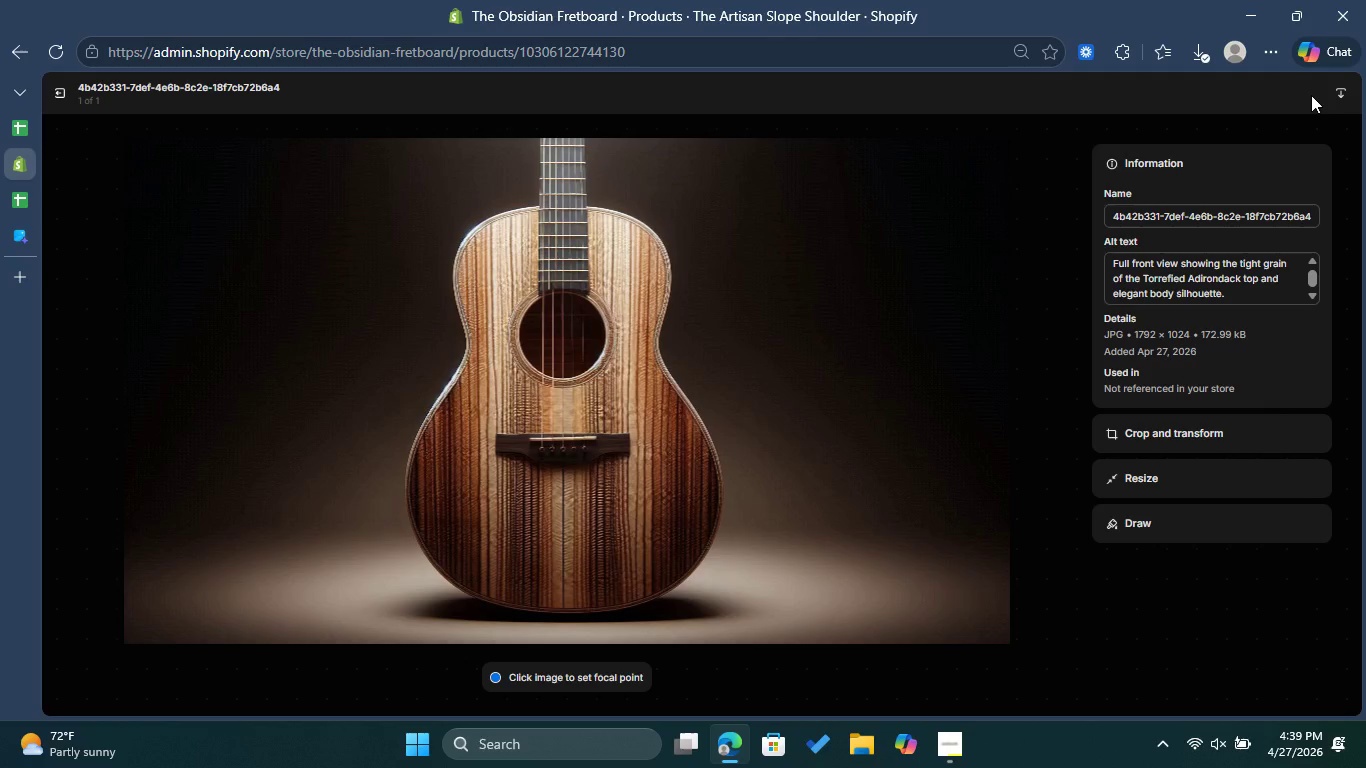 
left_click([56, 89])
 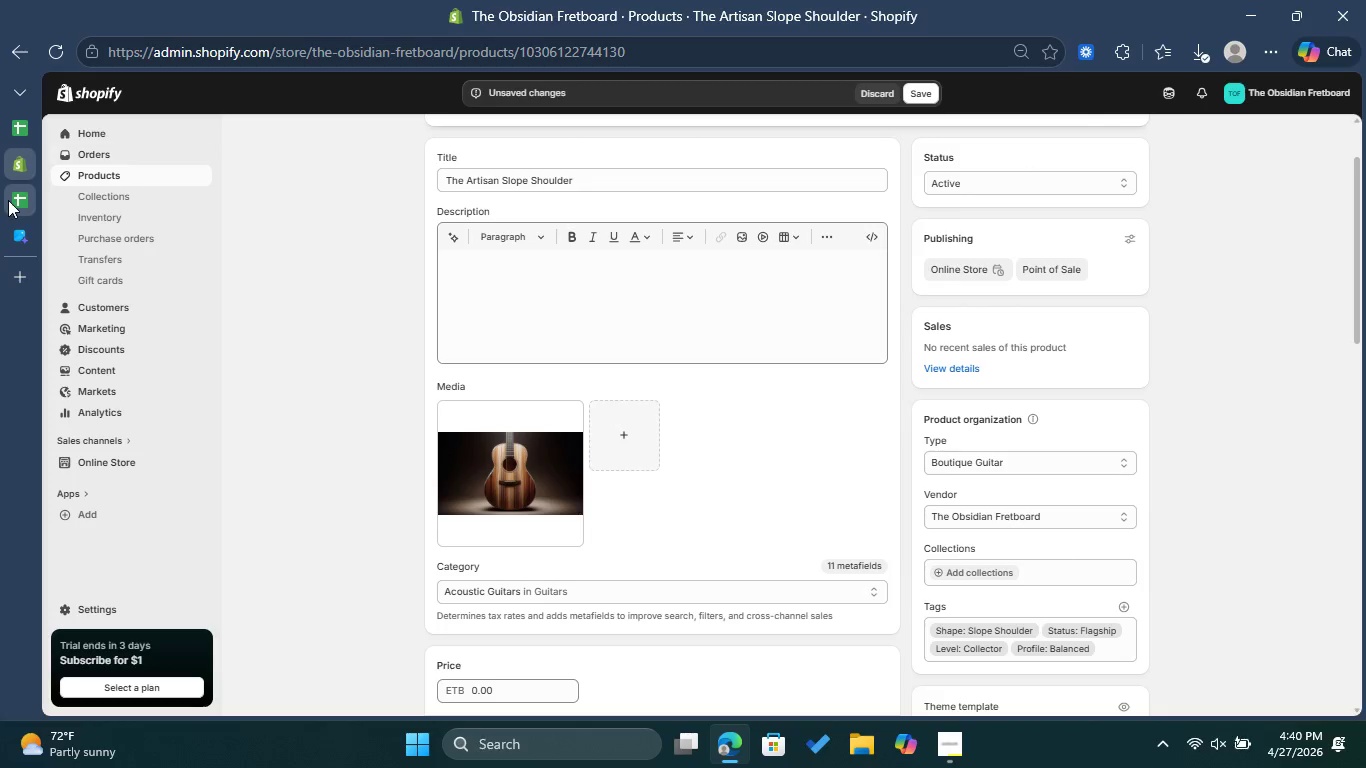 
left_click([8, 200])
 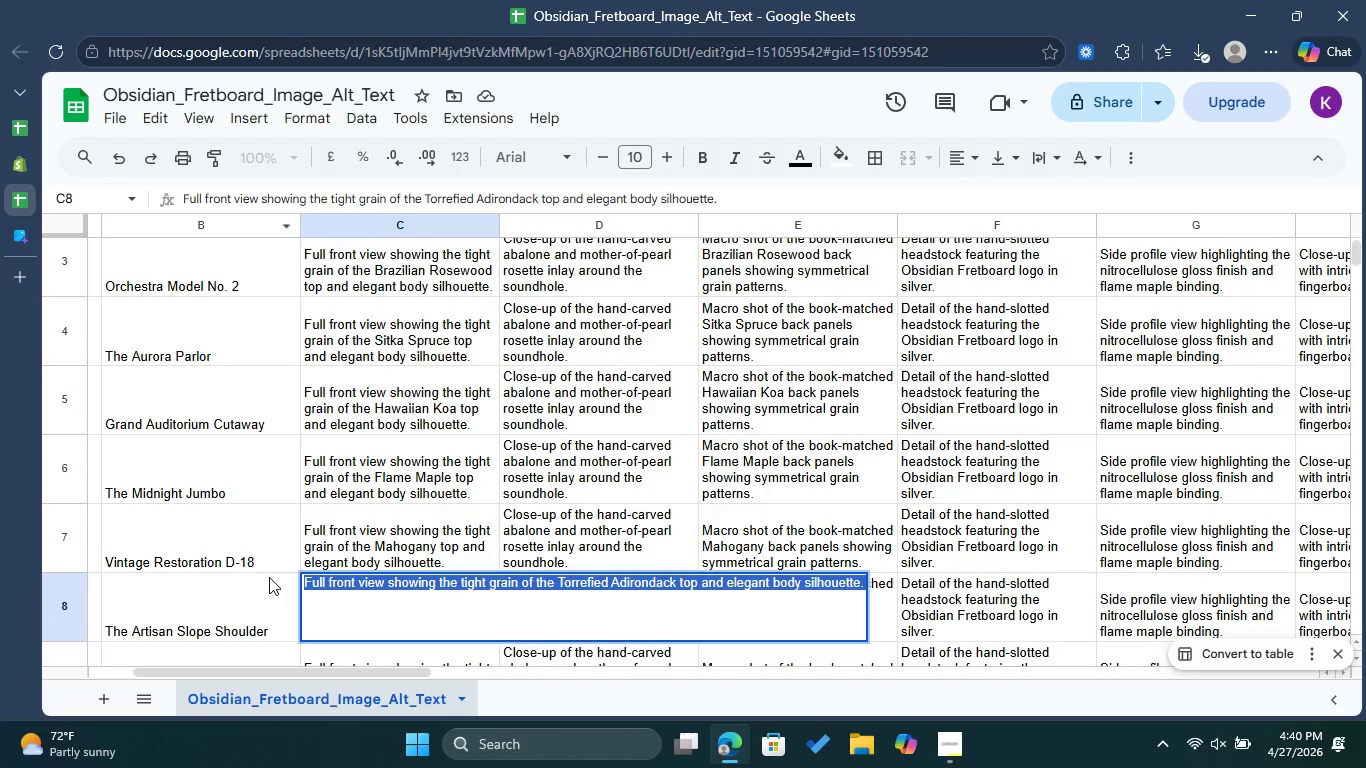 
left_click([242, 601])
 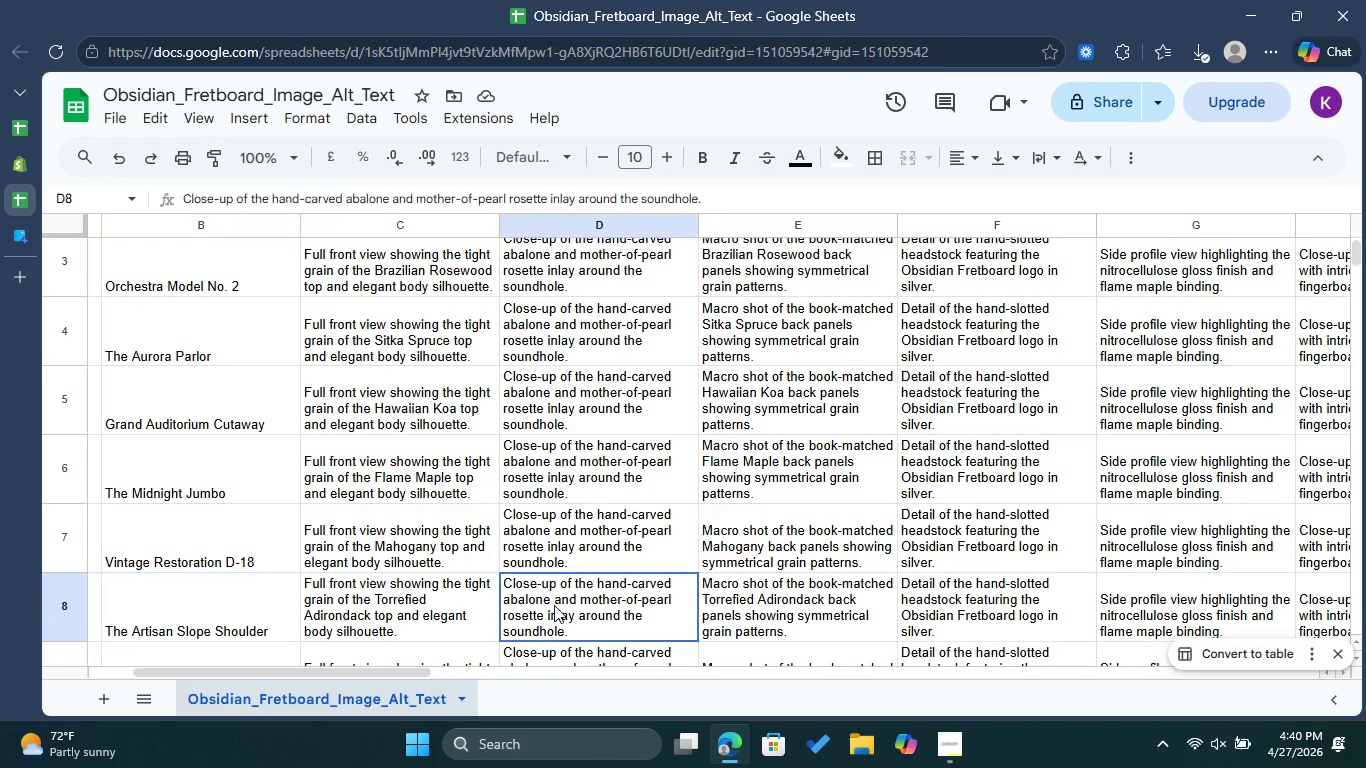 
double_click([554, 605])
 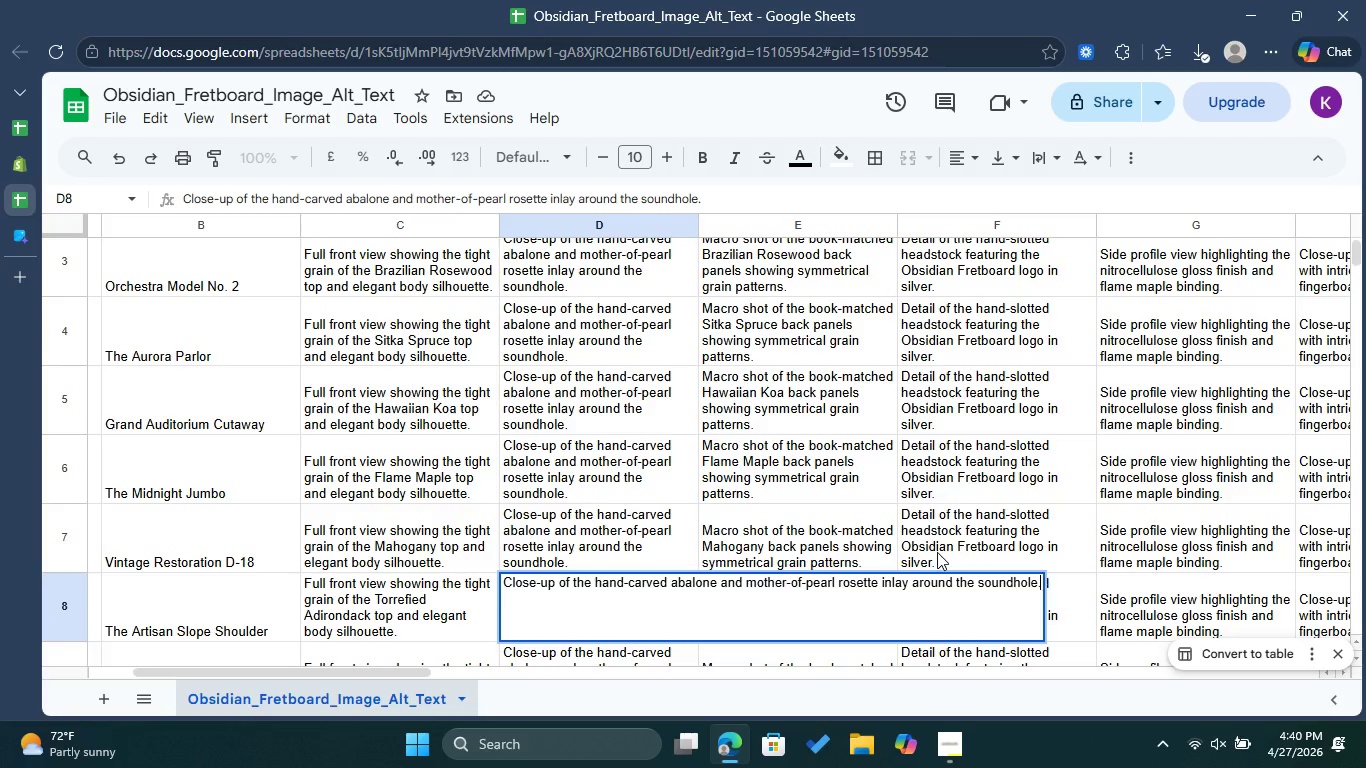 
key(Control+A)
 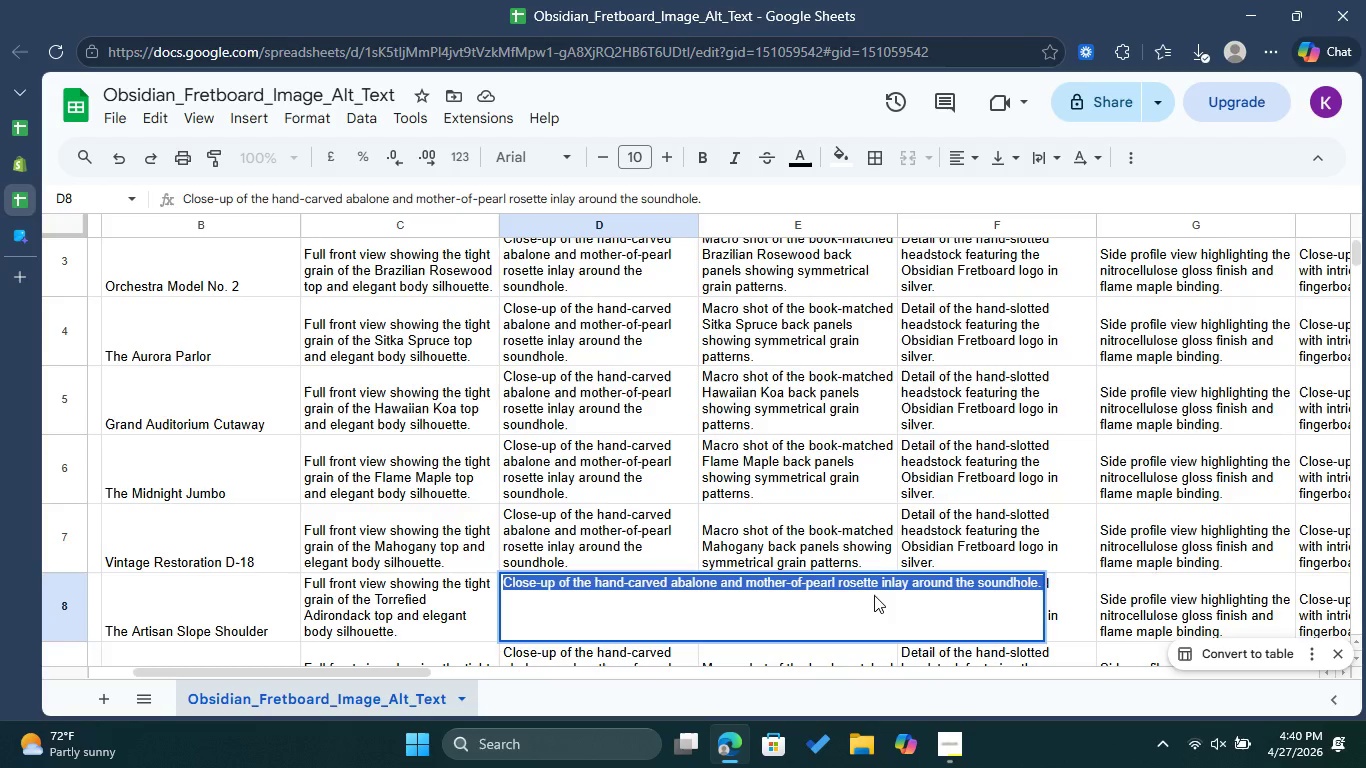 
key(Control+C)
 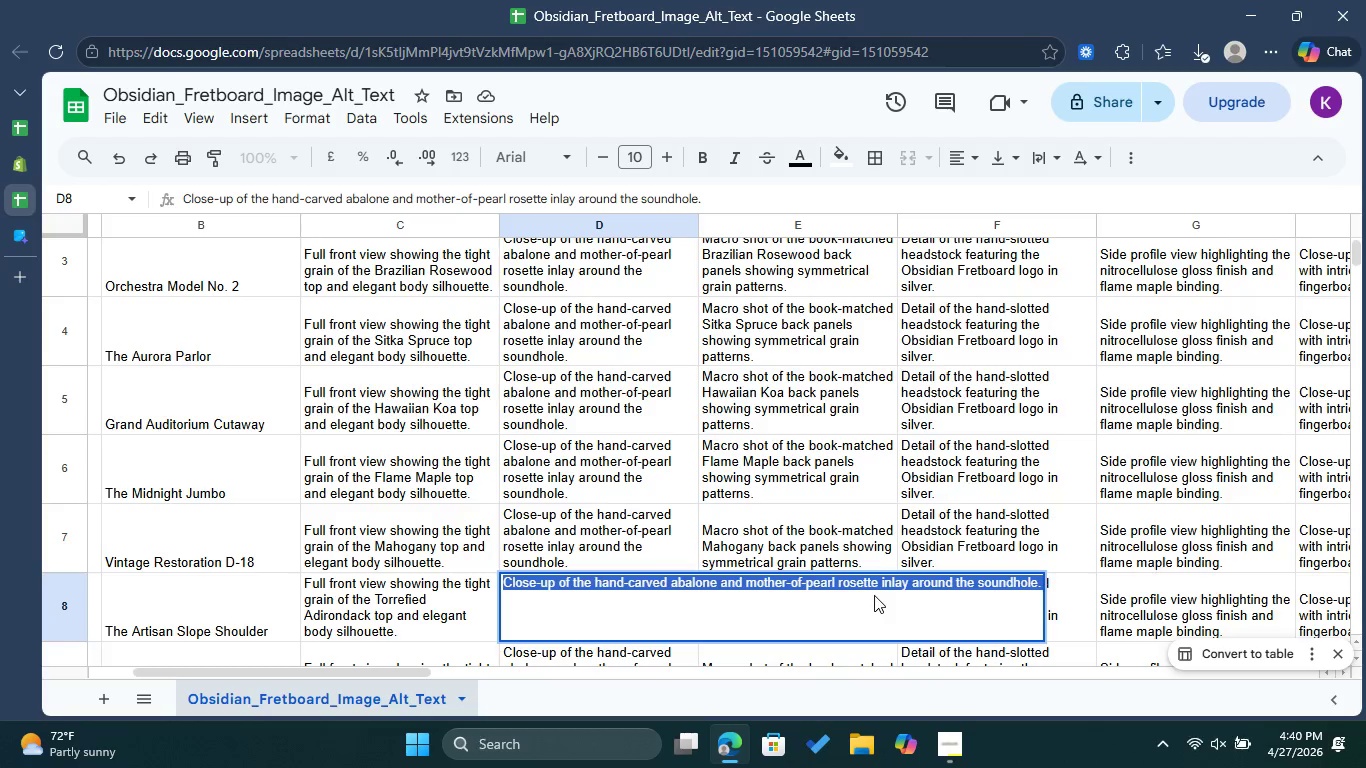 
key(Control+C)
 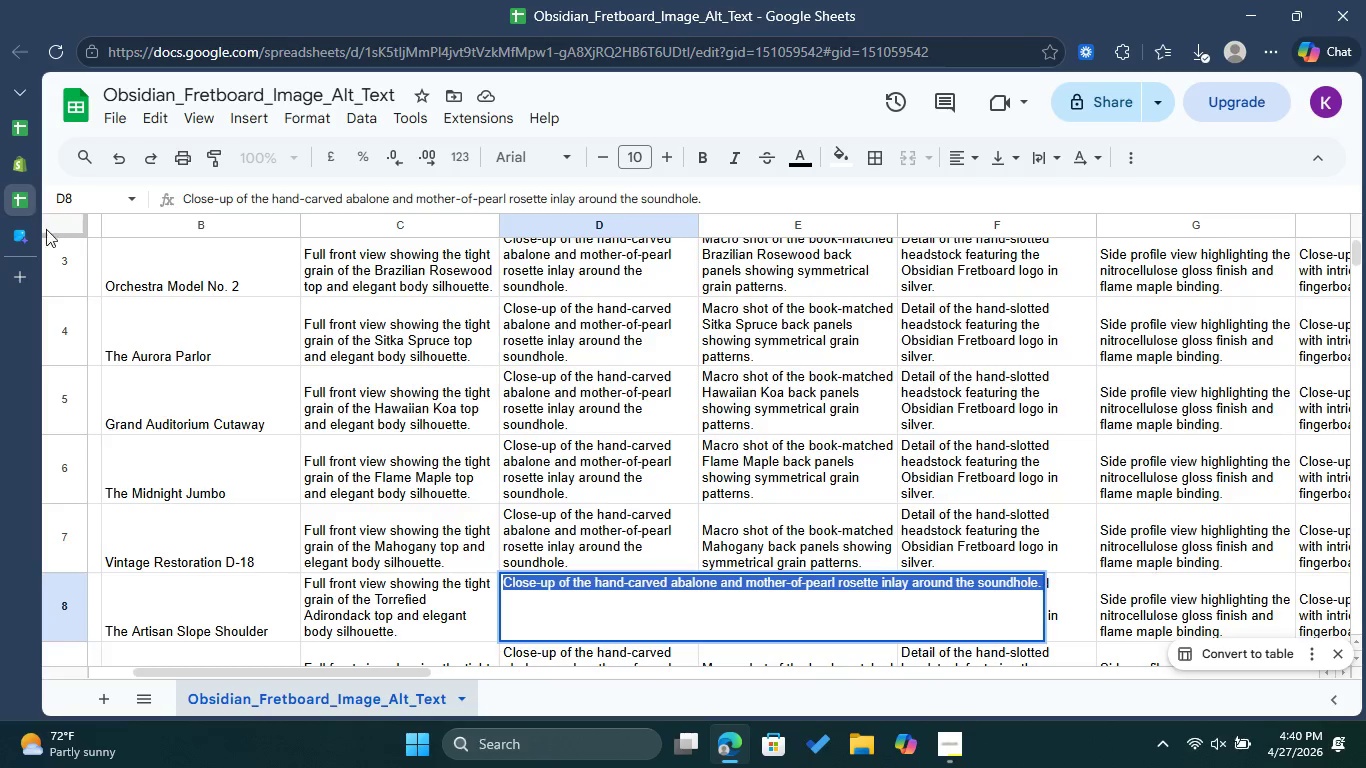 
left_click([19, 245])
 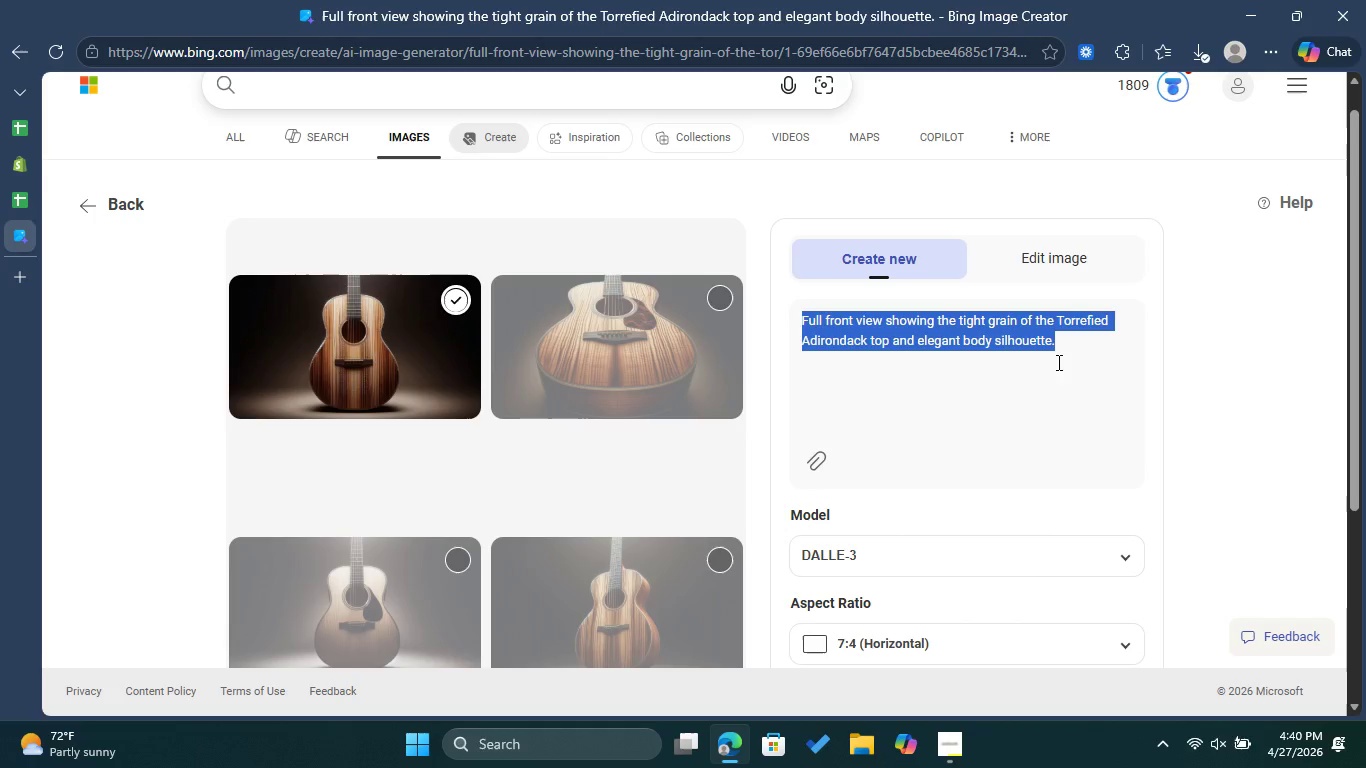 
key(Control+V)
 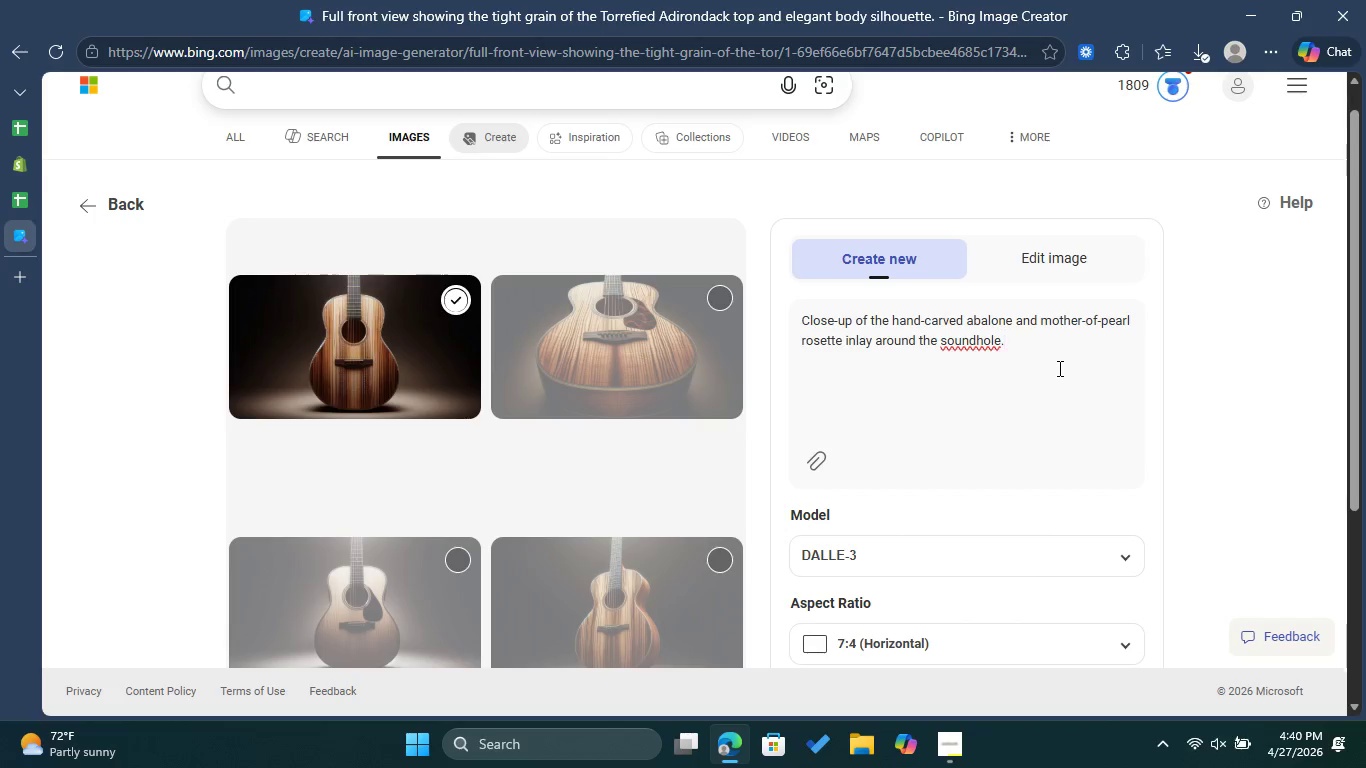 
scroll: coordinate [1058, 368], scroll_direction: down, amount: 1.0
 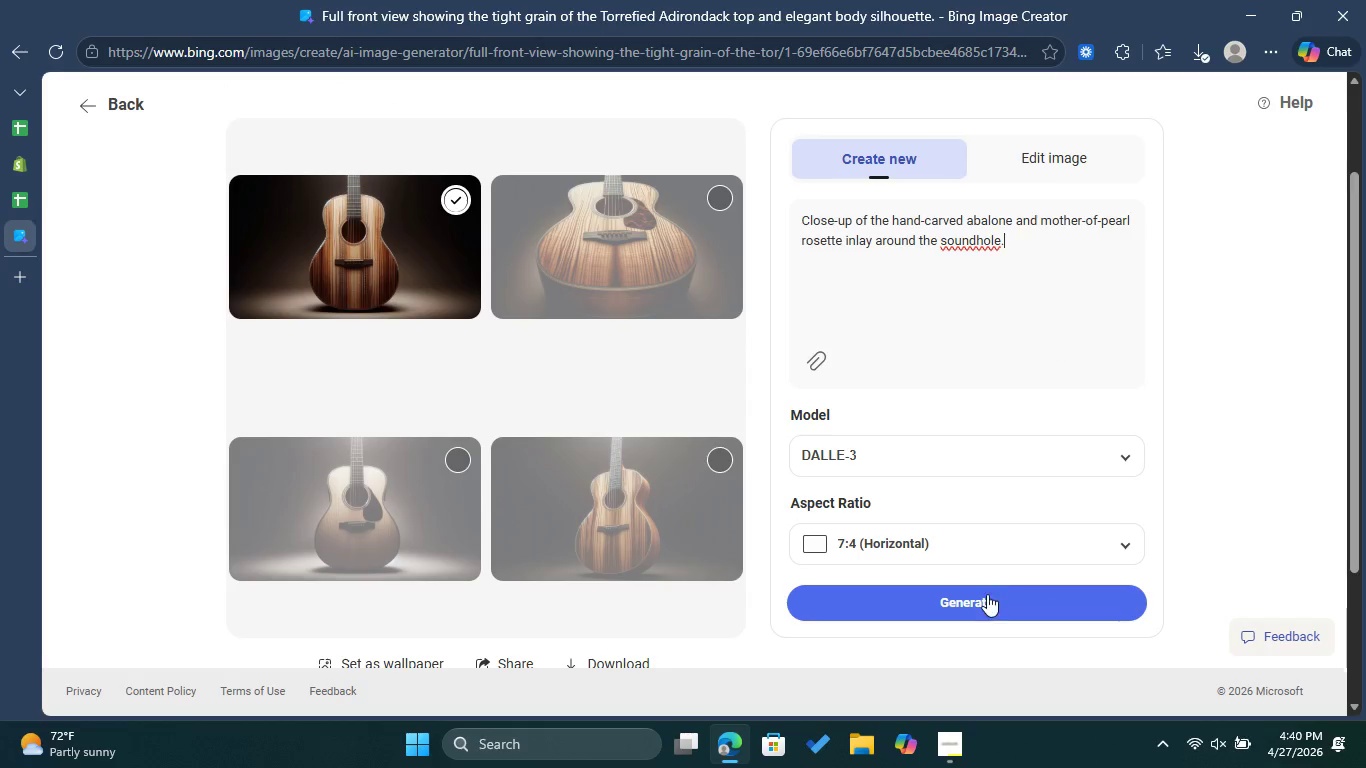 
left_click([987, 596])
 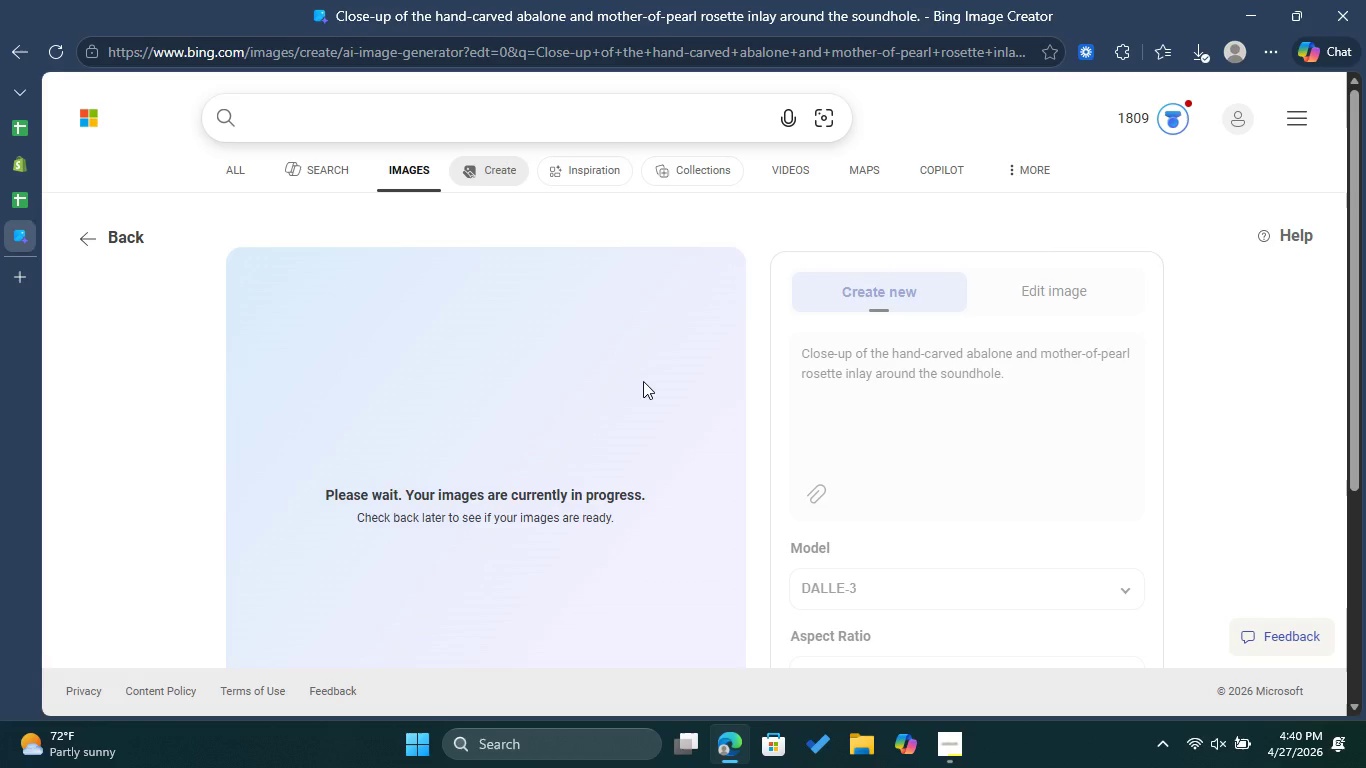 
wait(36.23)
 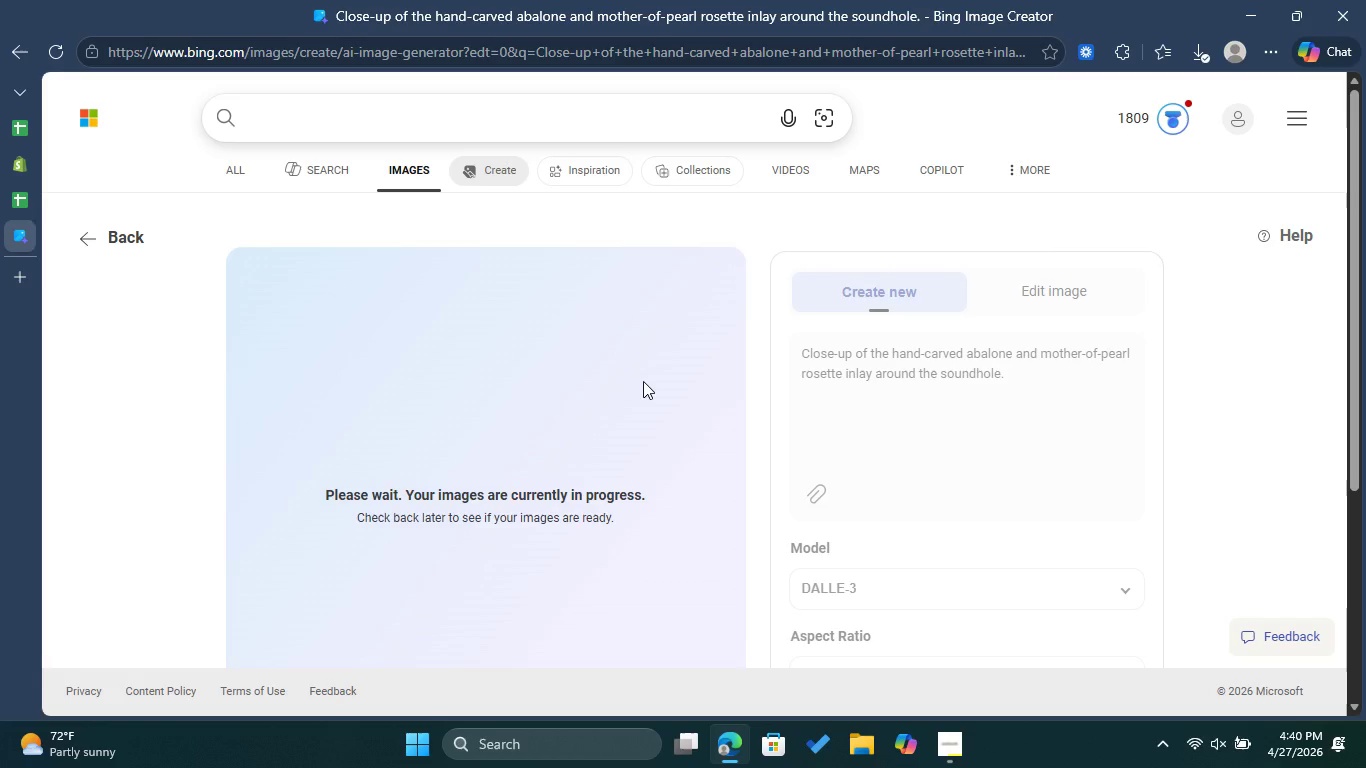 
left_click([56, 56])
 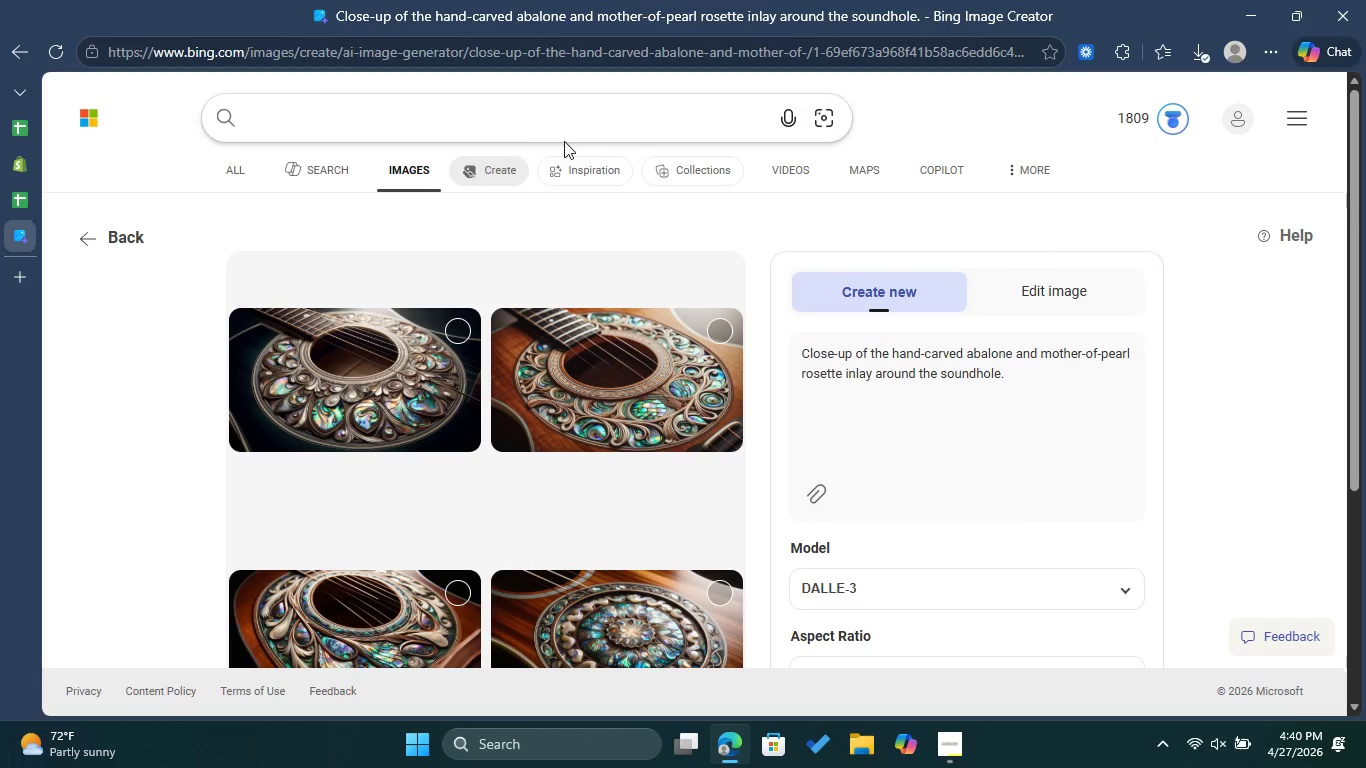 
left_click([725, 326])
 